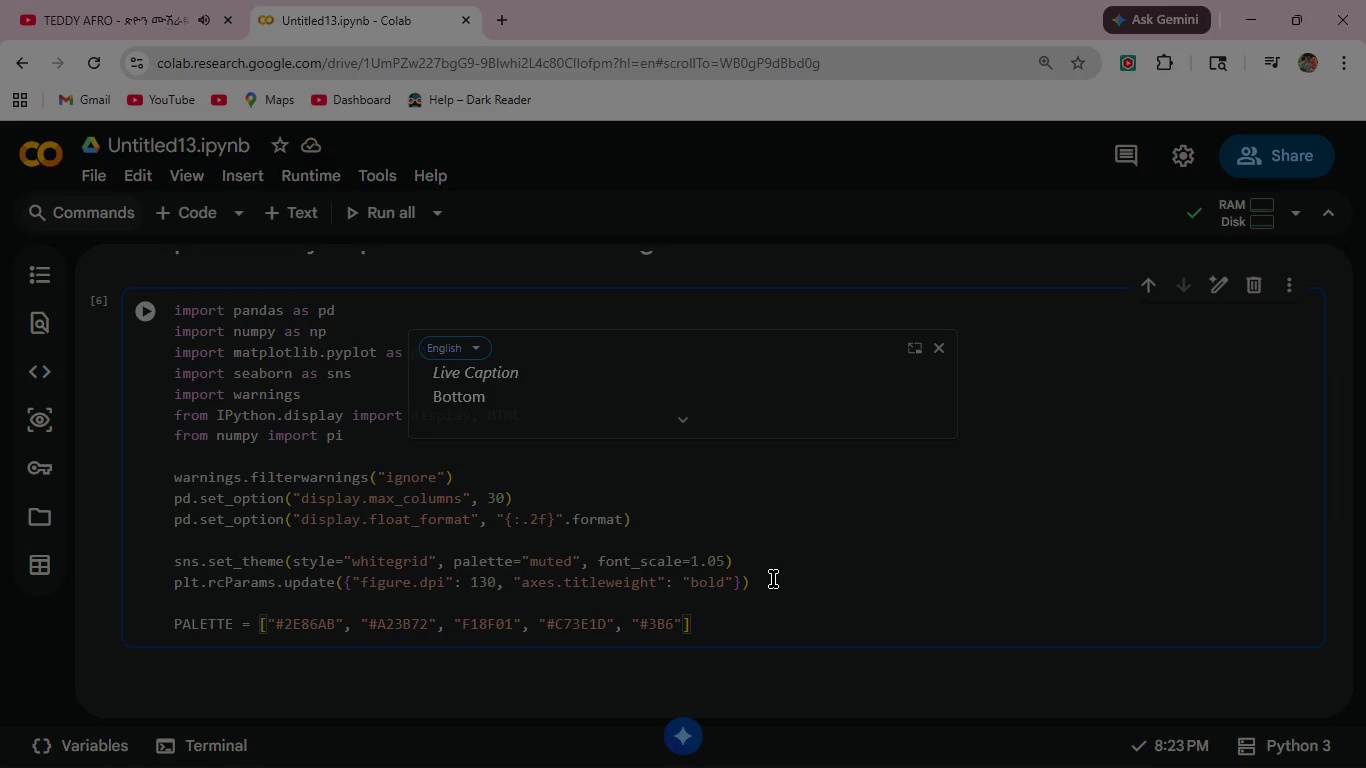 
hold_key(key=ShiftLeft, duration=1.5)
 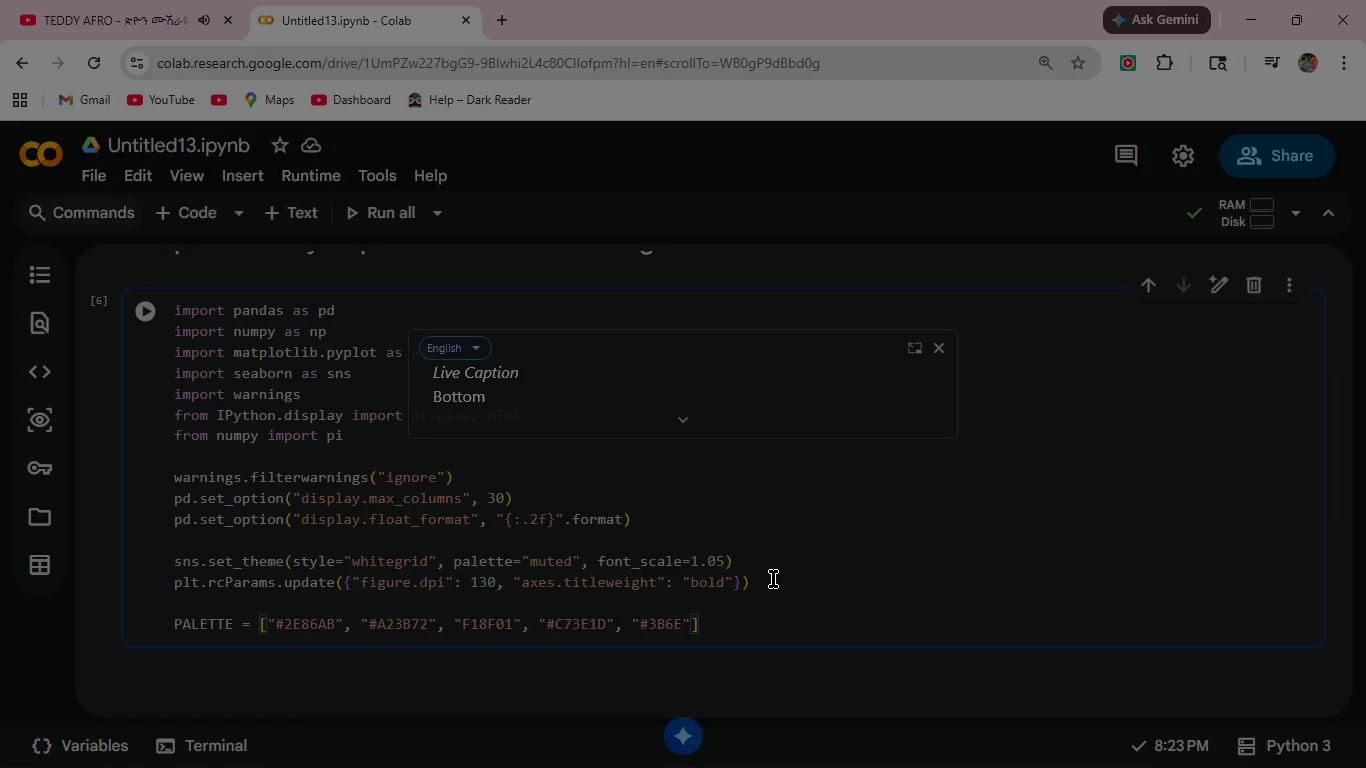 
type(E8F)
 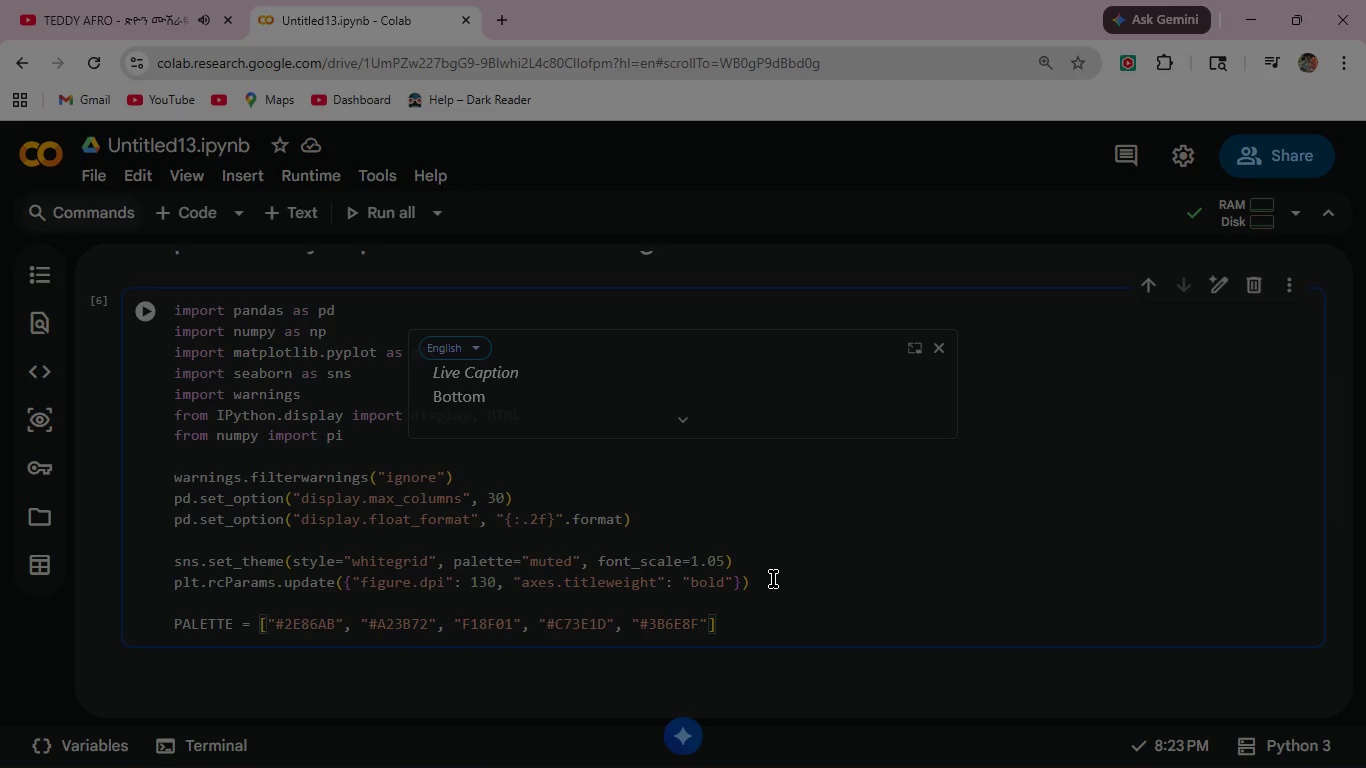 
key(ArrowRight)
 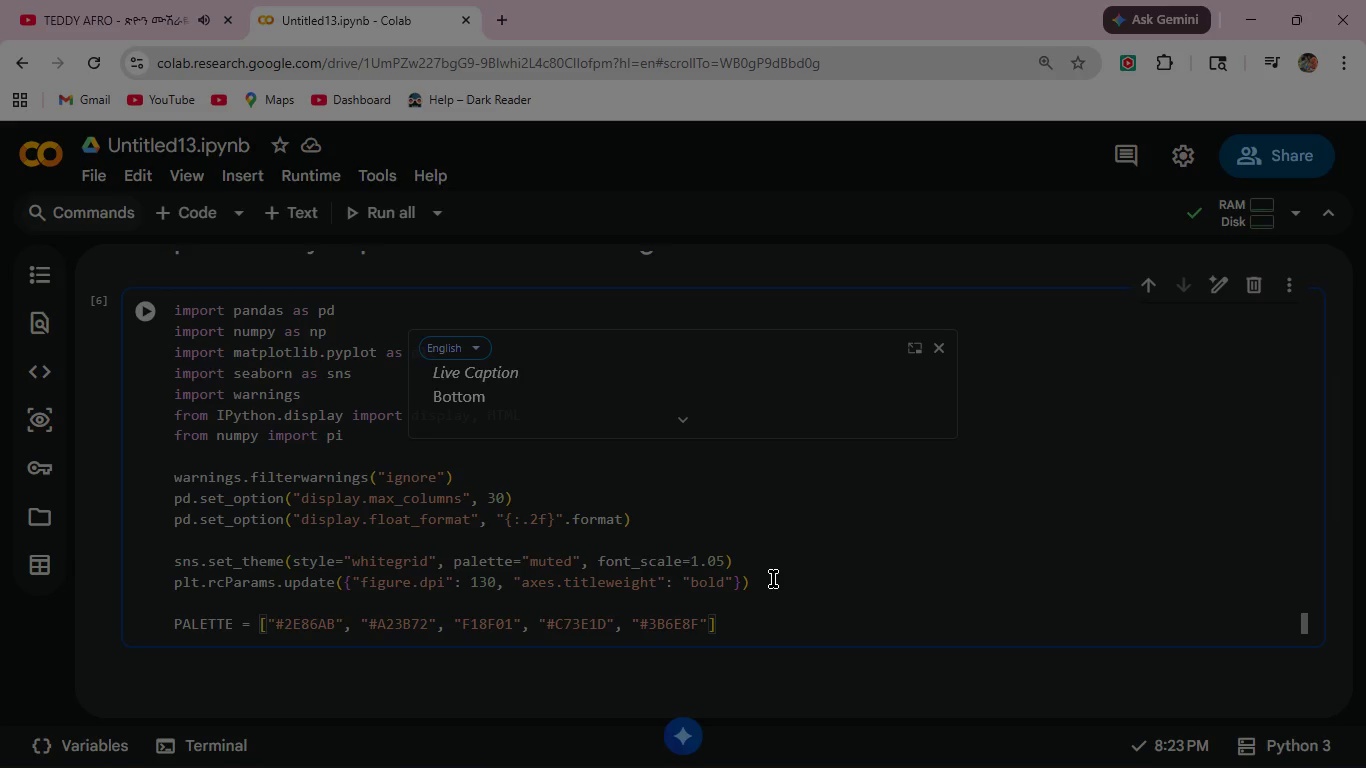 
key(ArrowRight)
 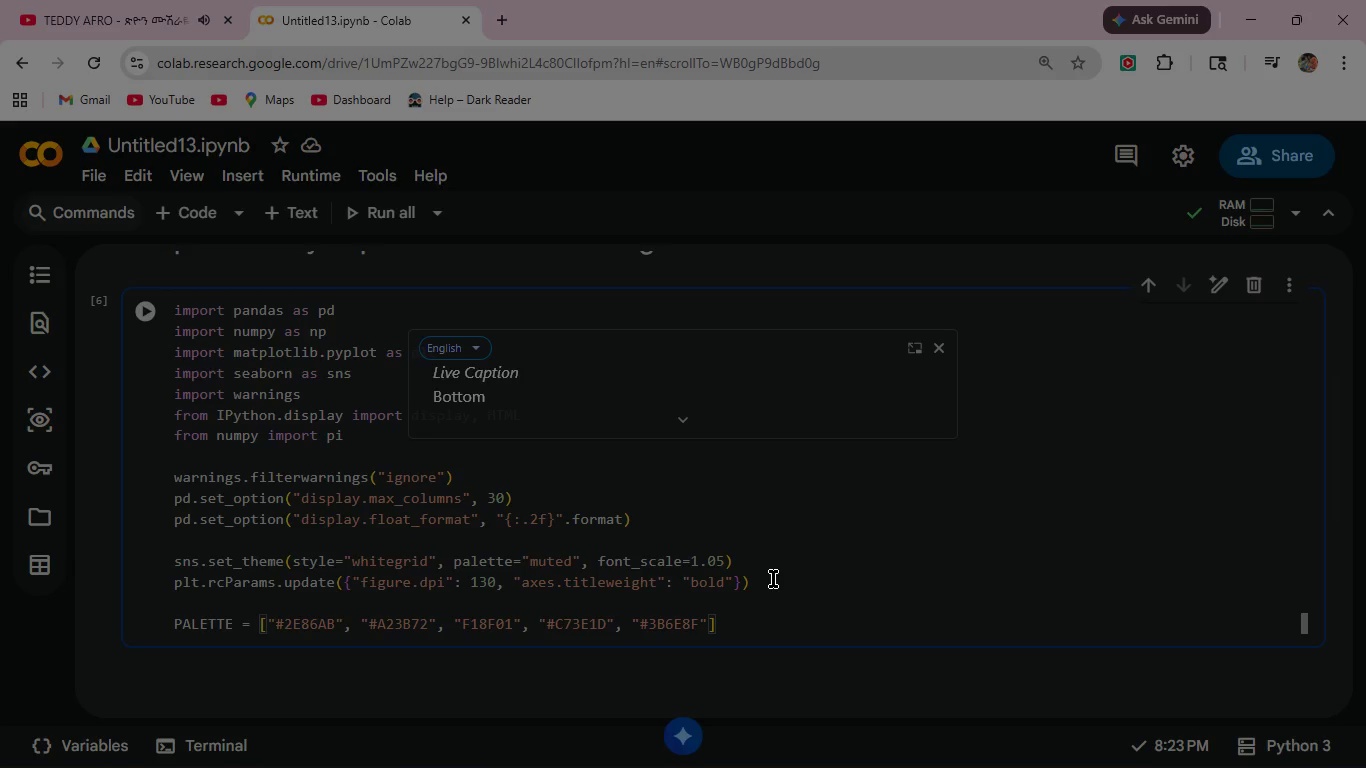 
key(Enter)
 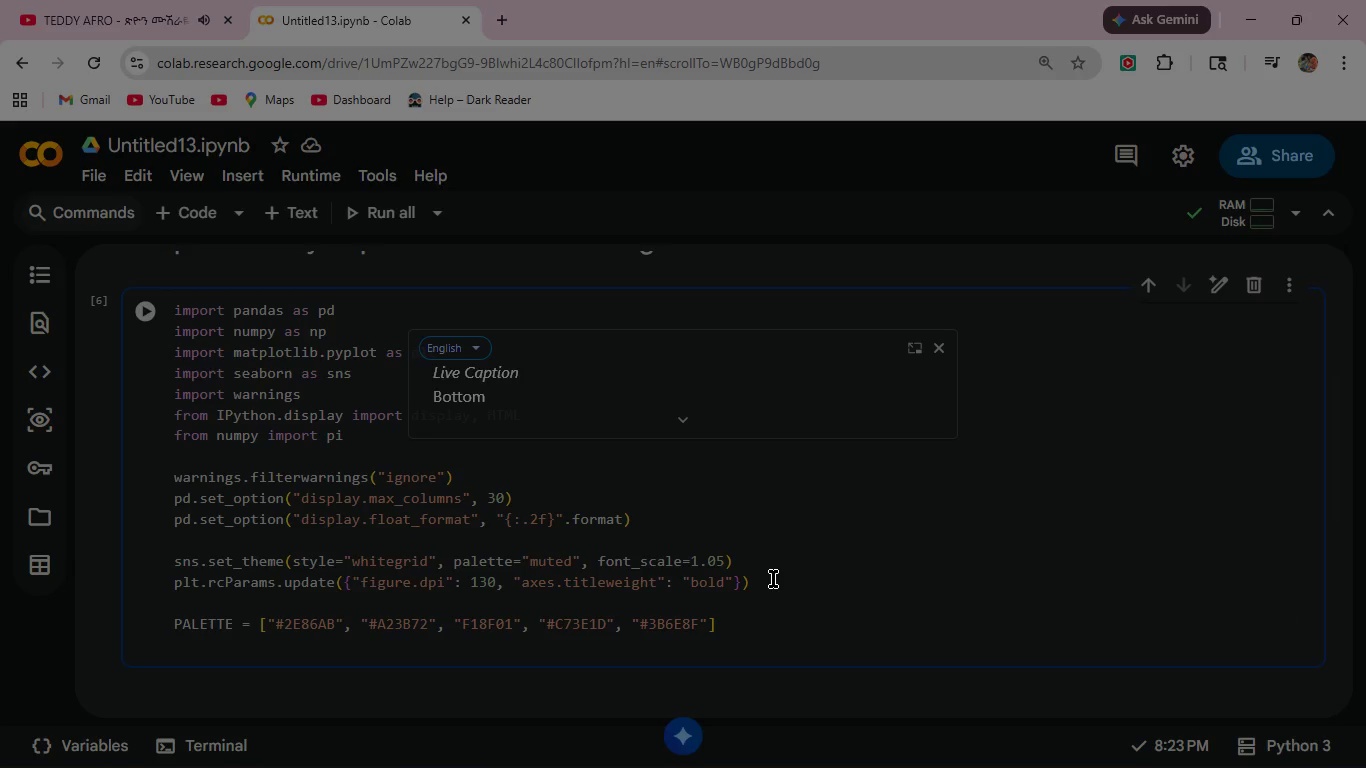 
type(MON)
 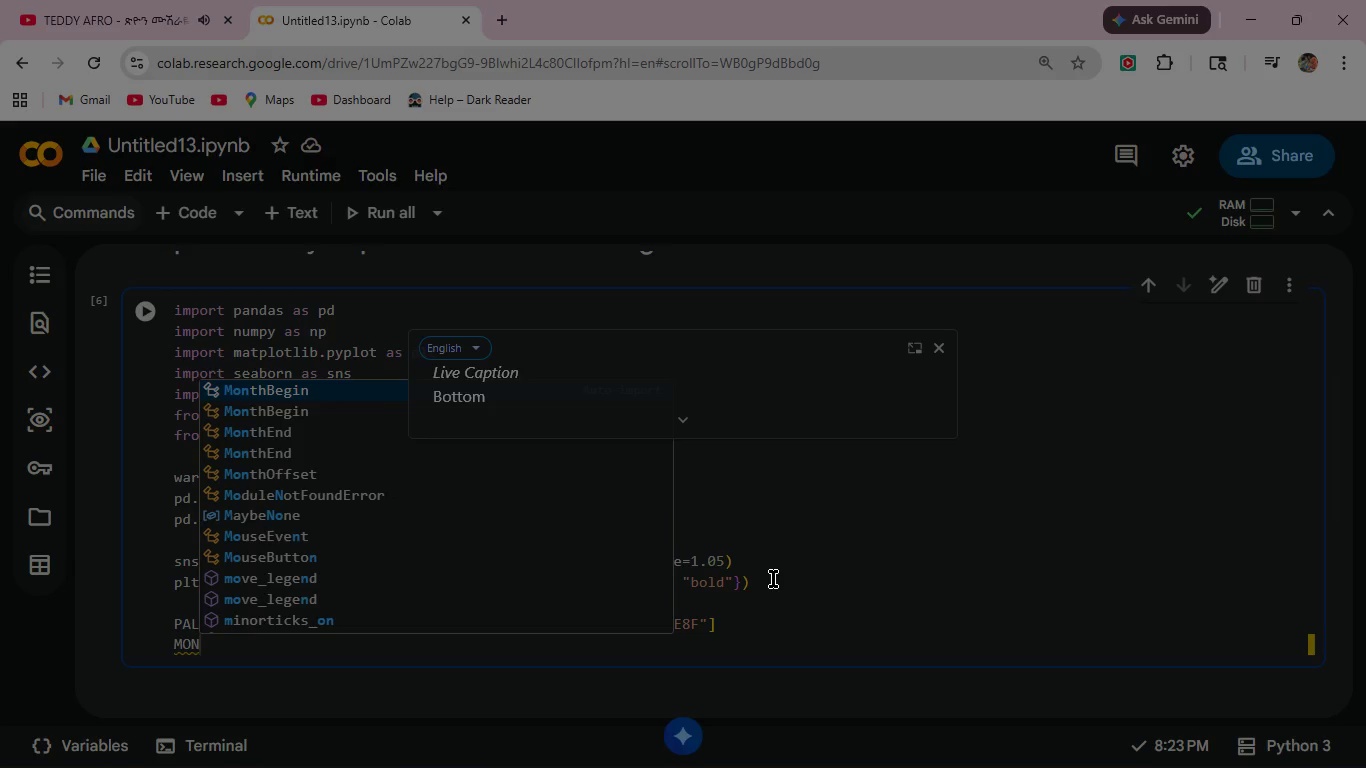 
wait(7.34)
 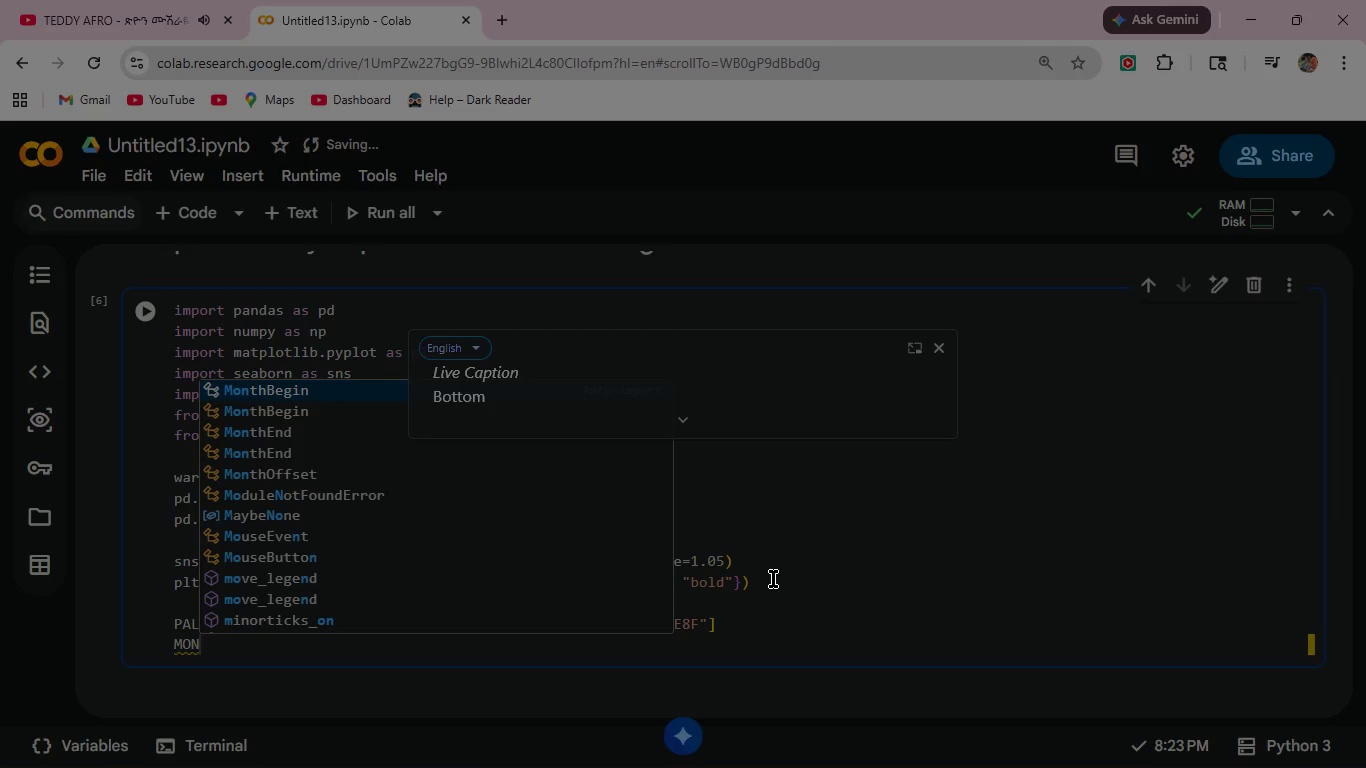 
type(THS =  [)
 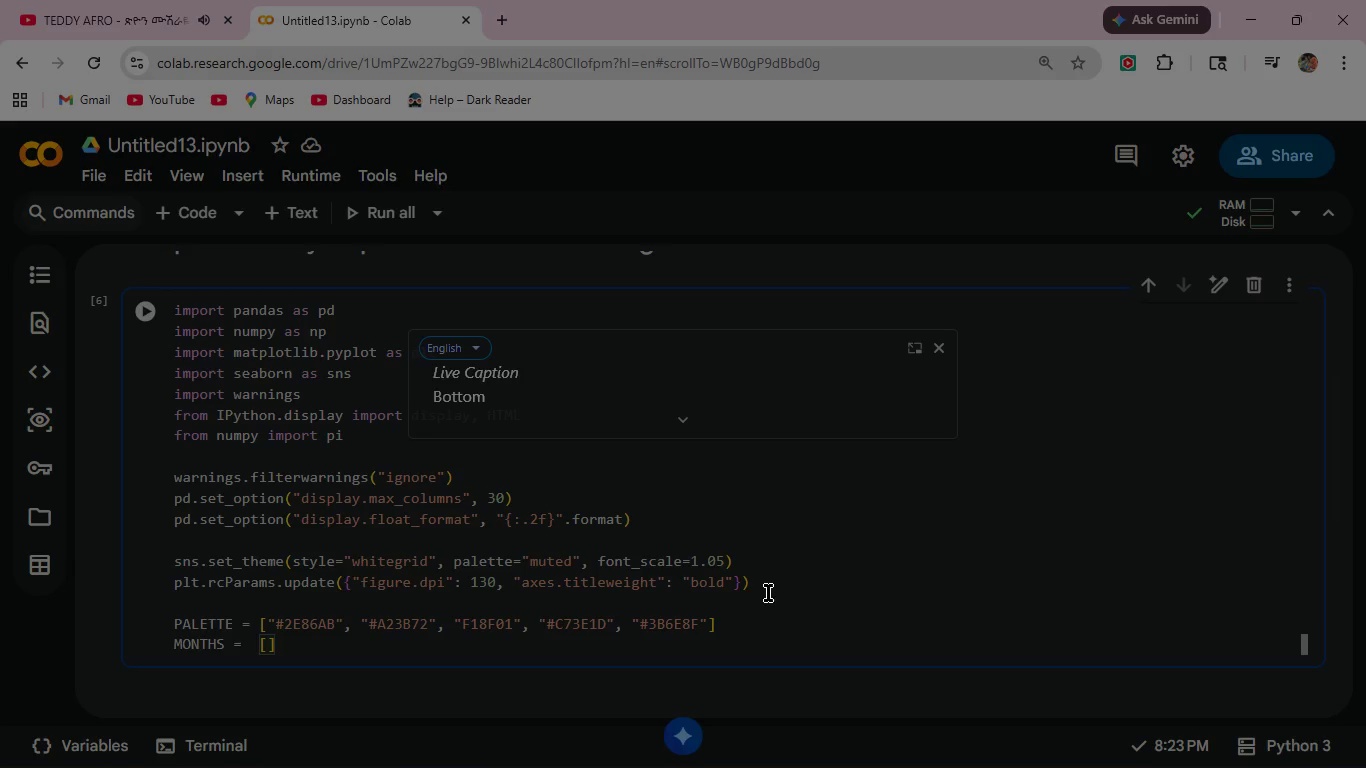 
left_click([941, 352])
 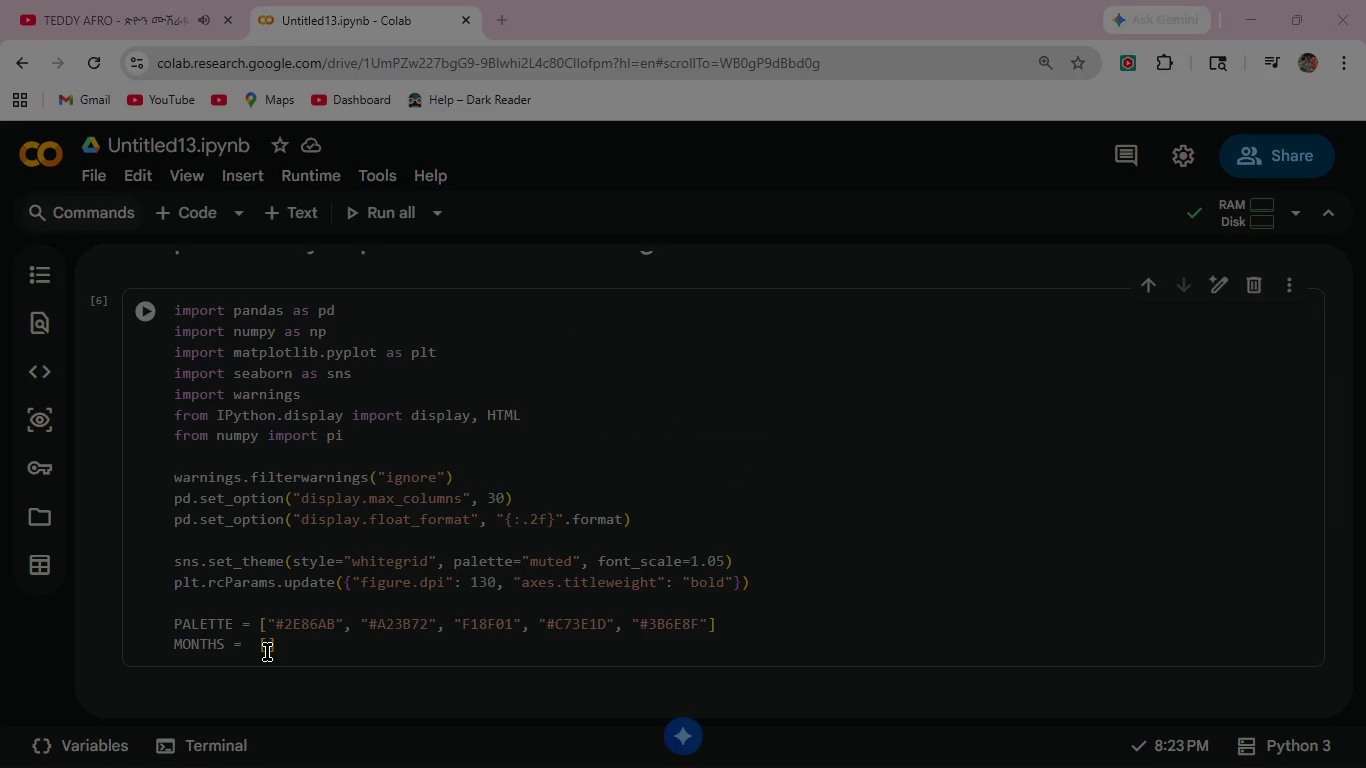 
left_click([272, 653])
 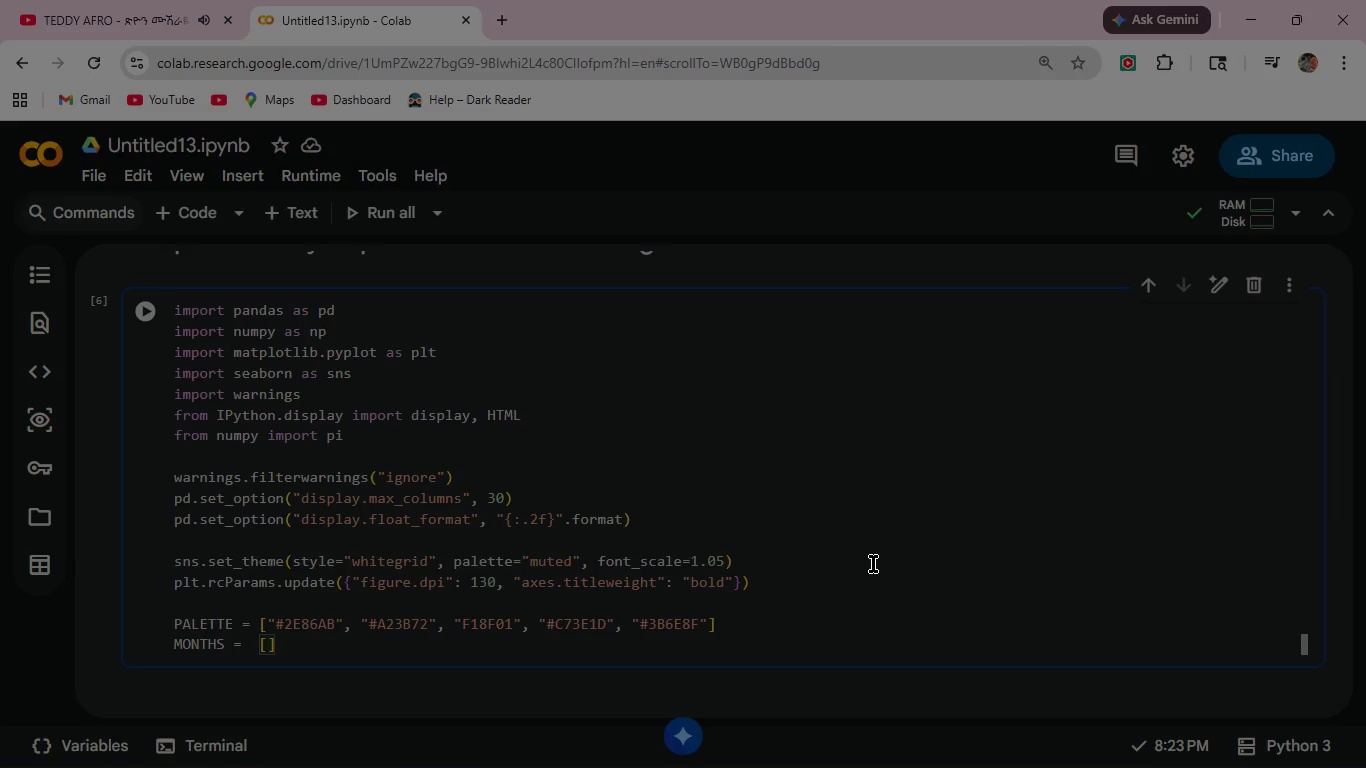 
key(ArrowLeft)
 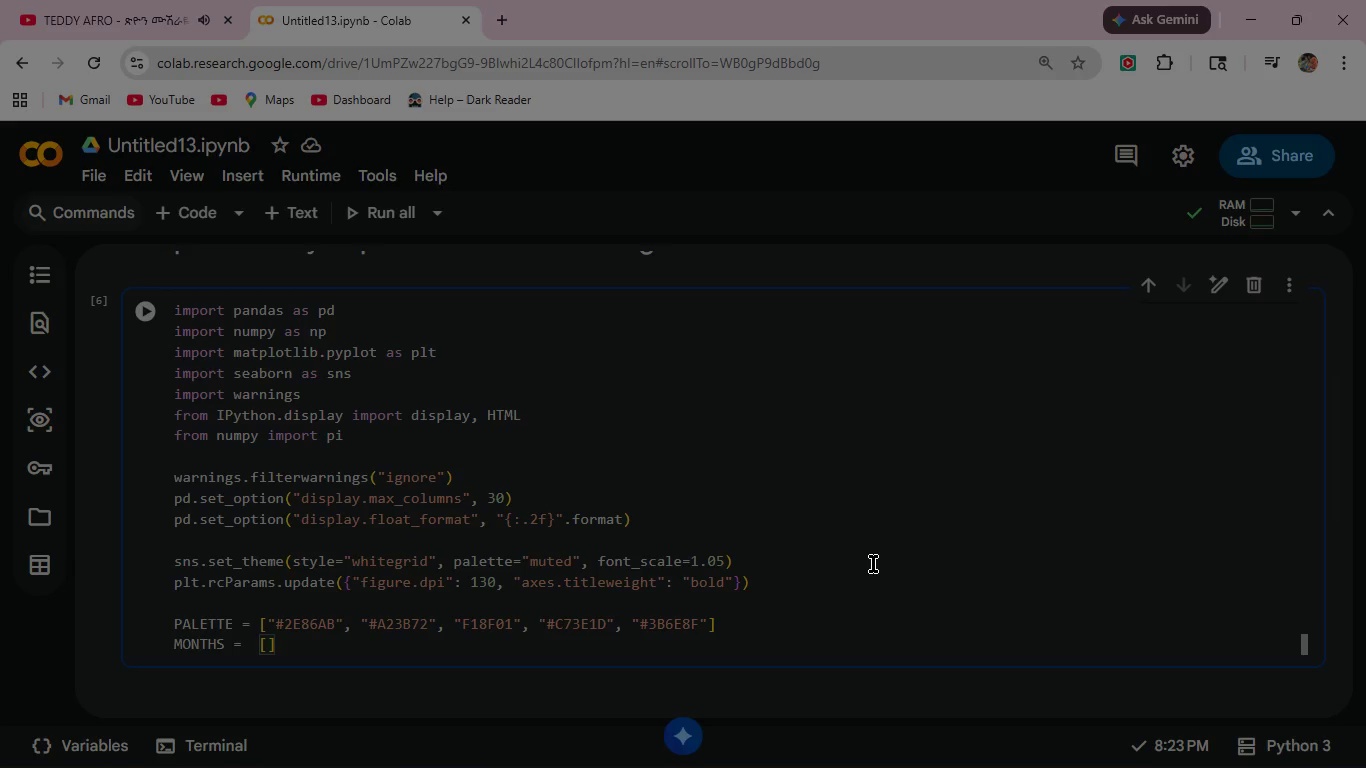 
key(Shift+Quote)
 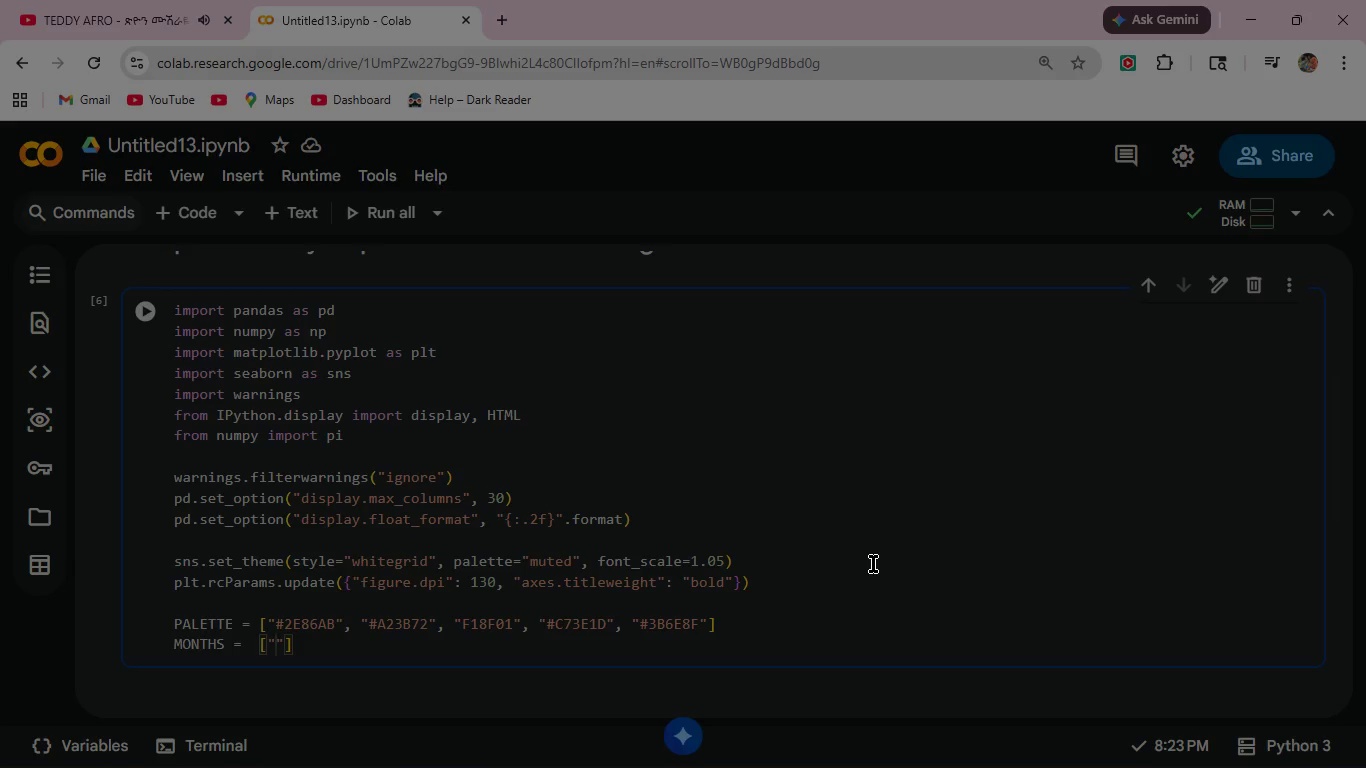 
hold_key(key=ShiftLeft, duration=1.51)
 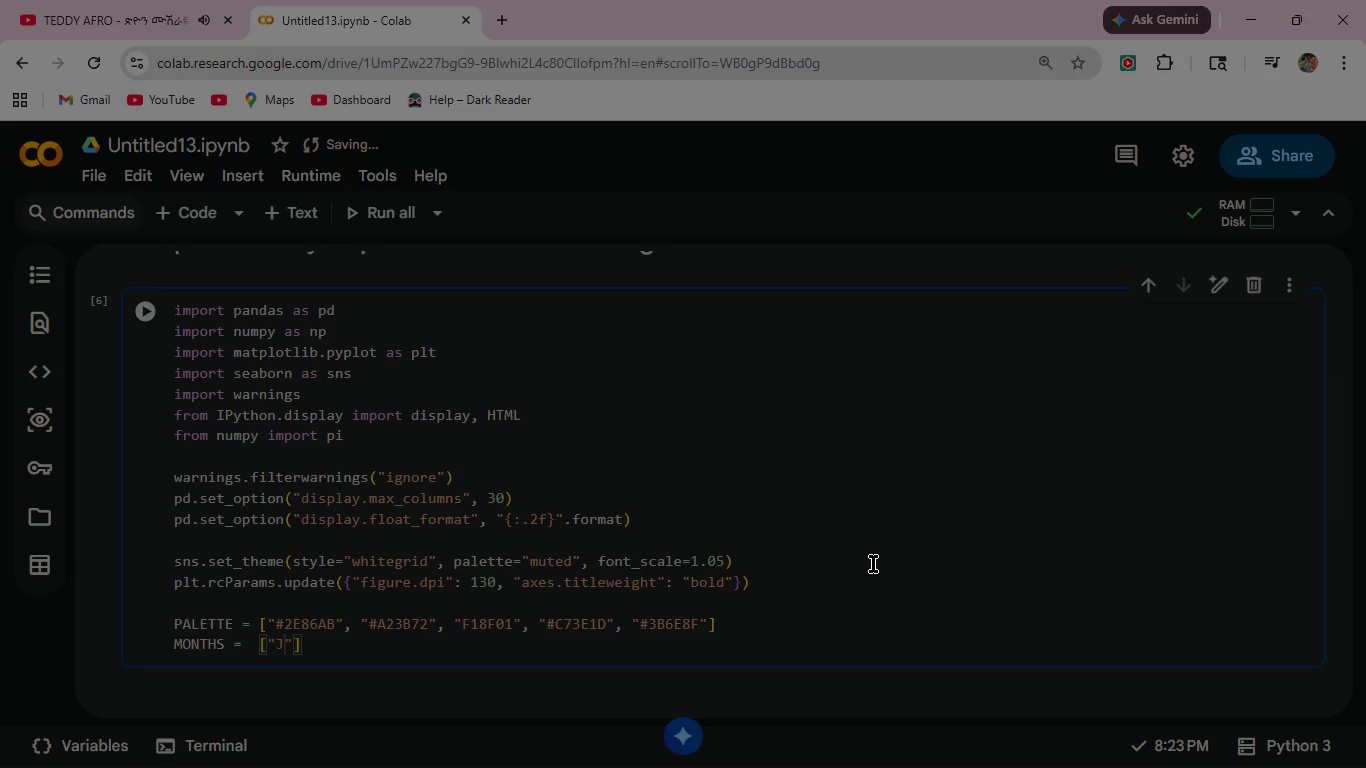 
type(Jan)
 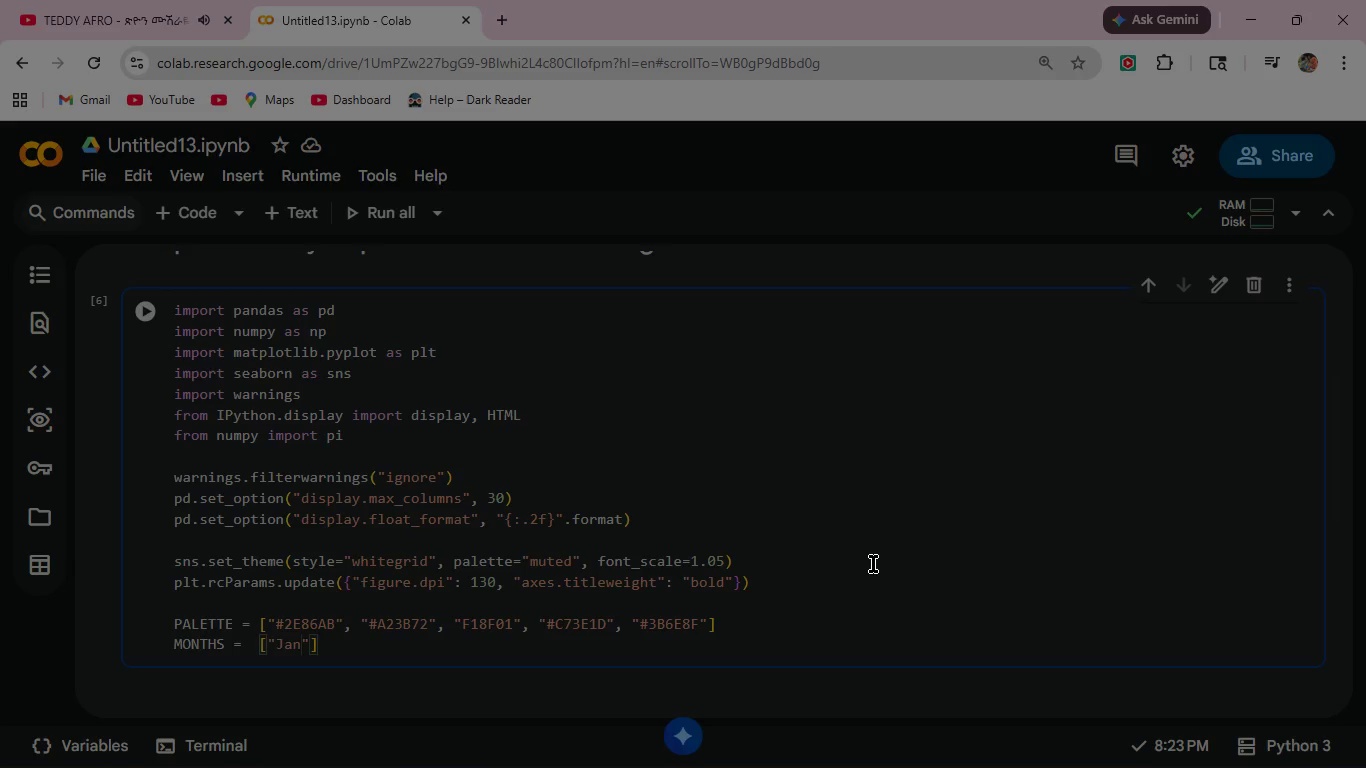 
key(ArrowRight)
 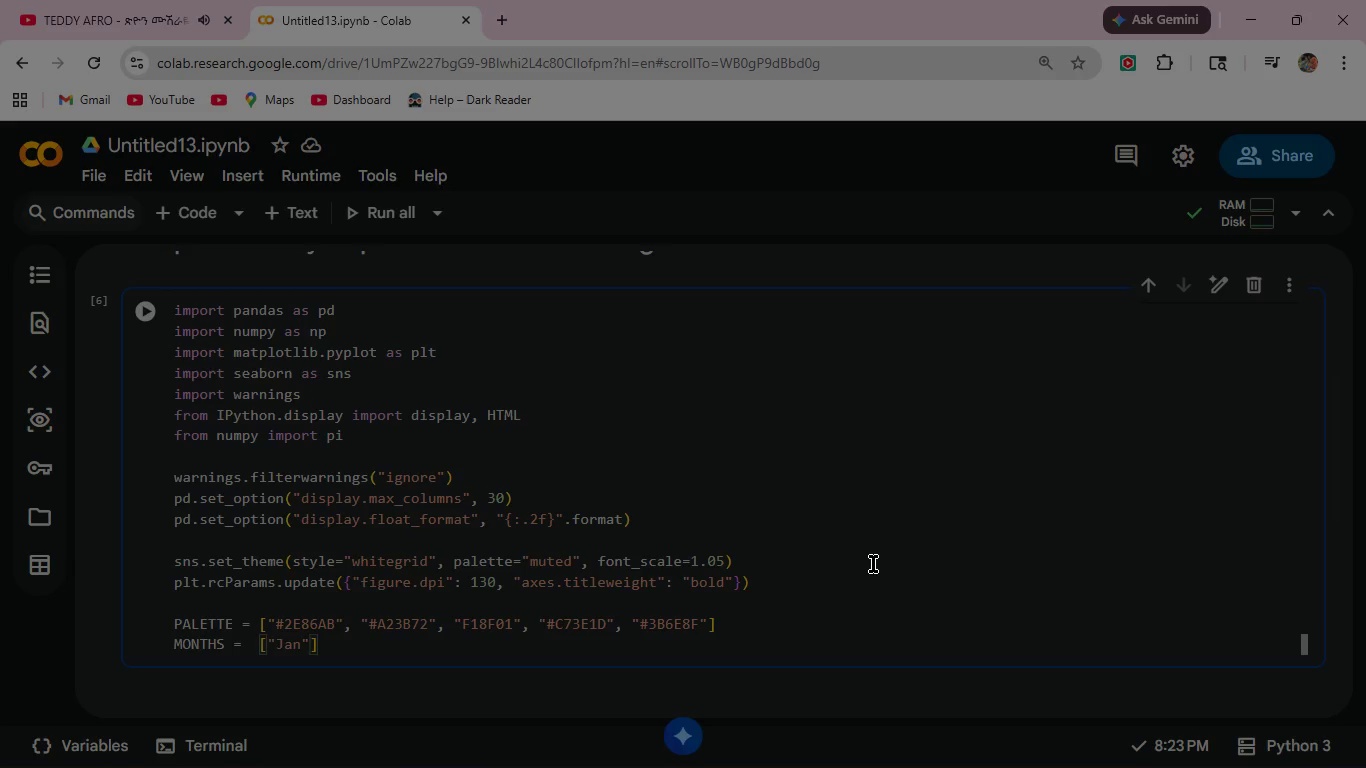 
type(, "Feb)
 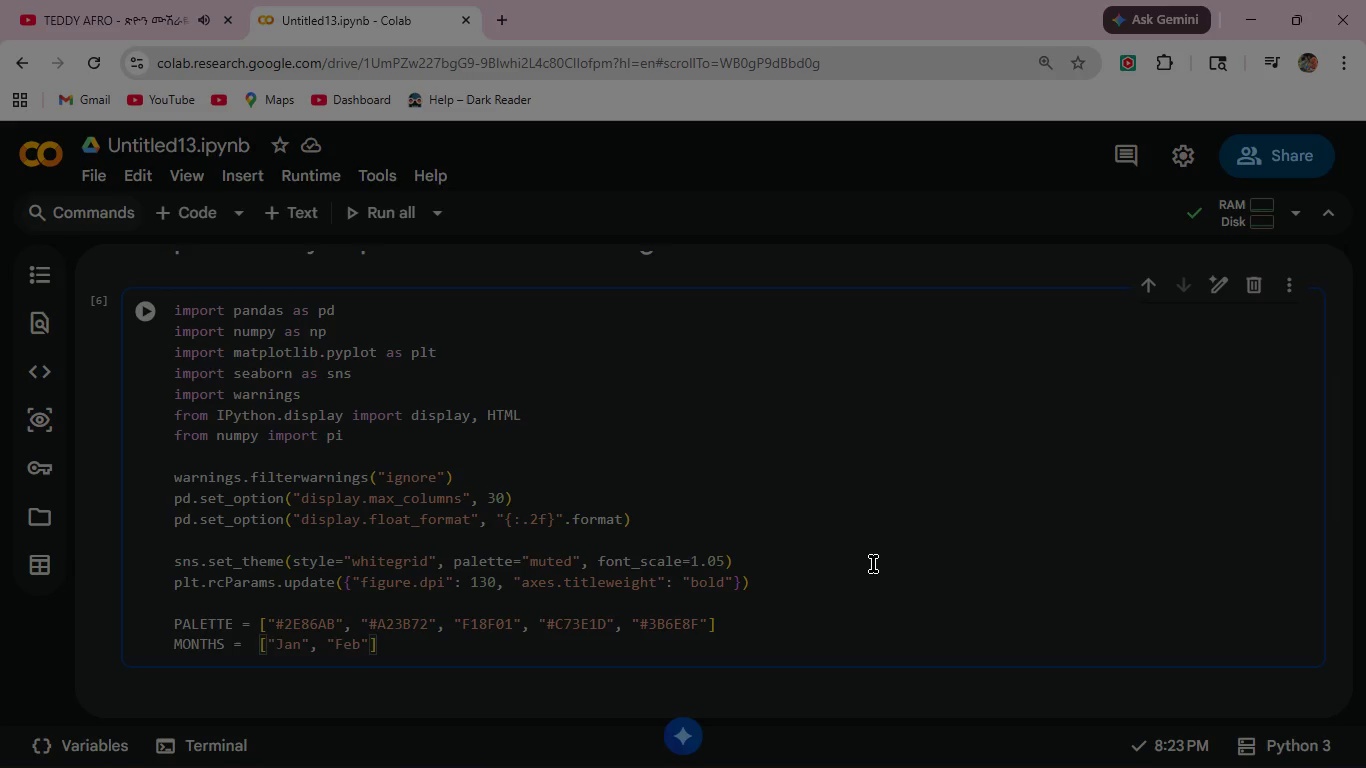 
key(ArrowRight)
 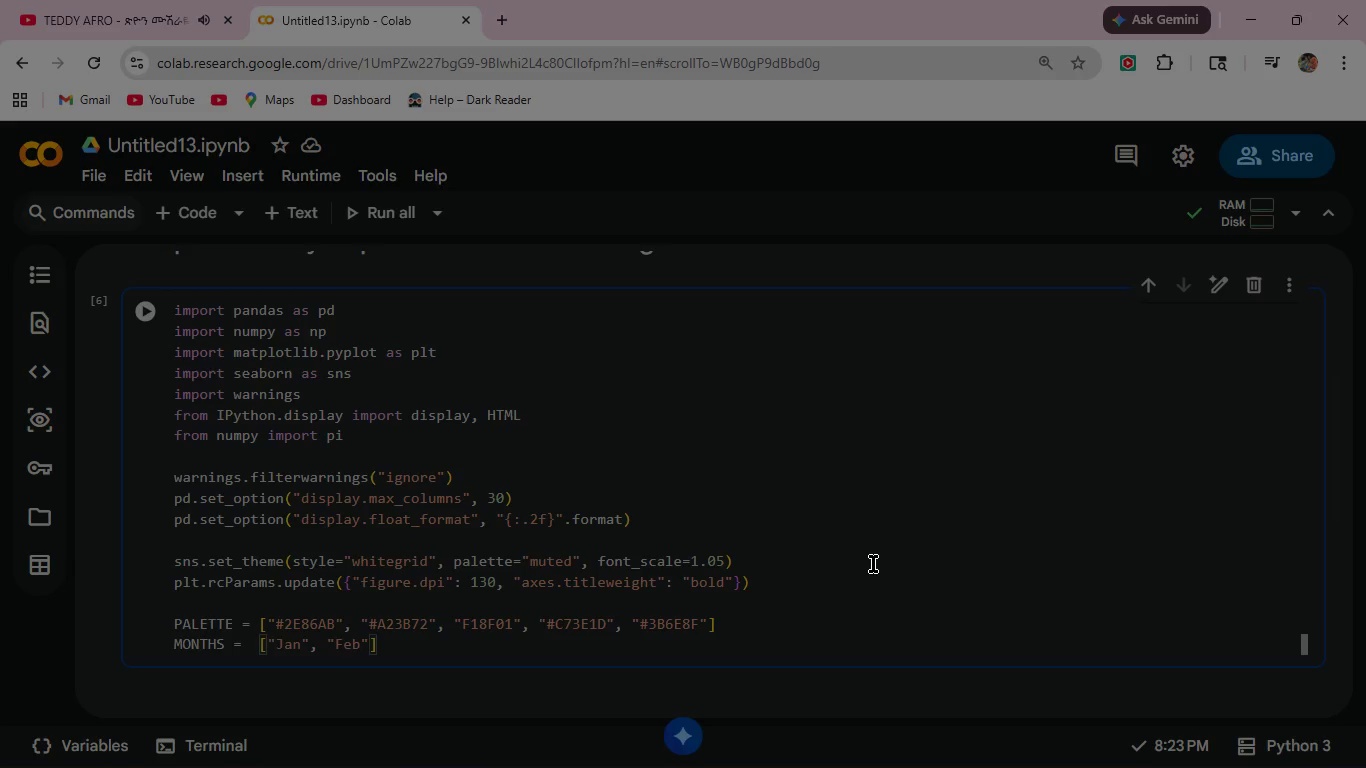 
type(,"Mar)
 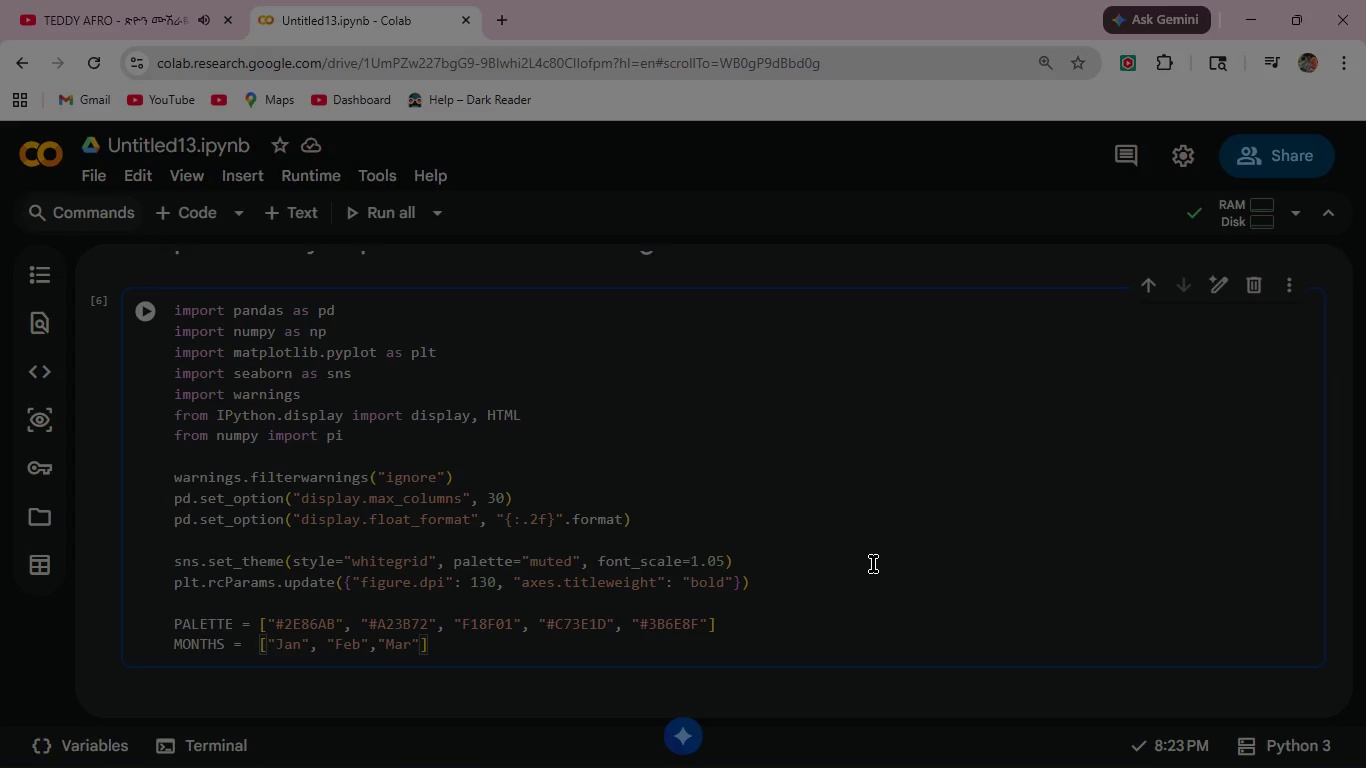 
key(ArrowRight)
 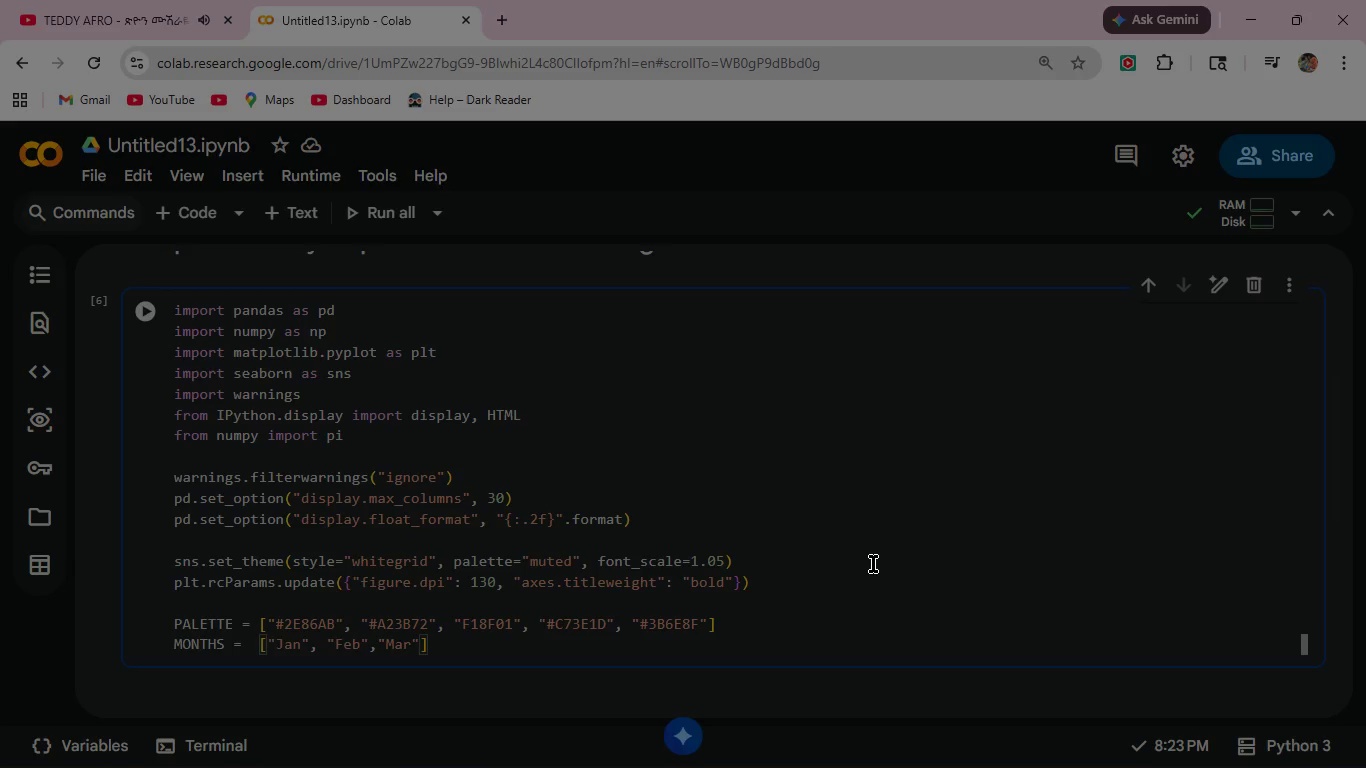 
key(Comma)
 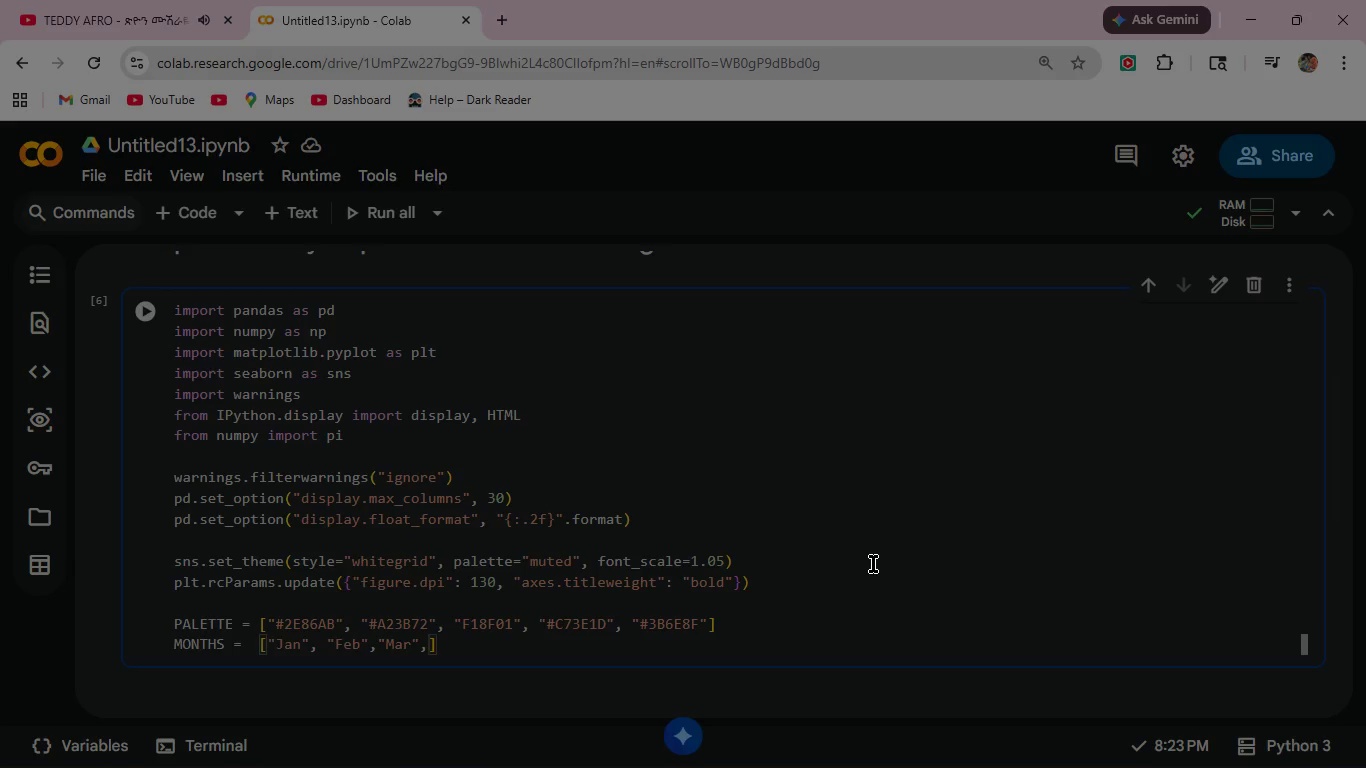 
type("Apr)
 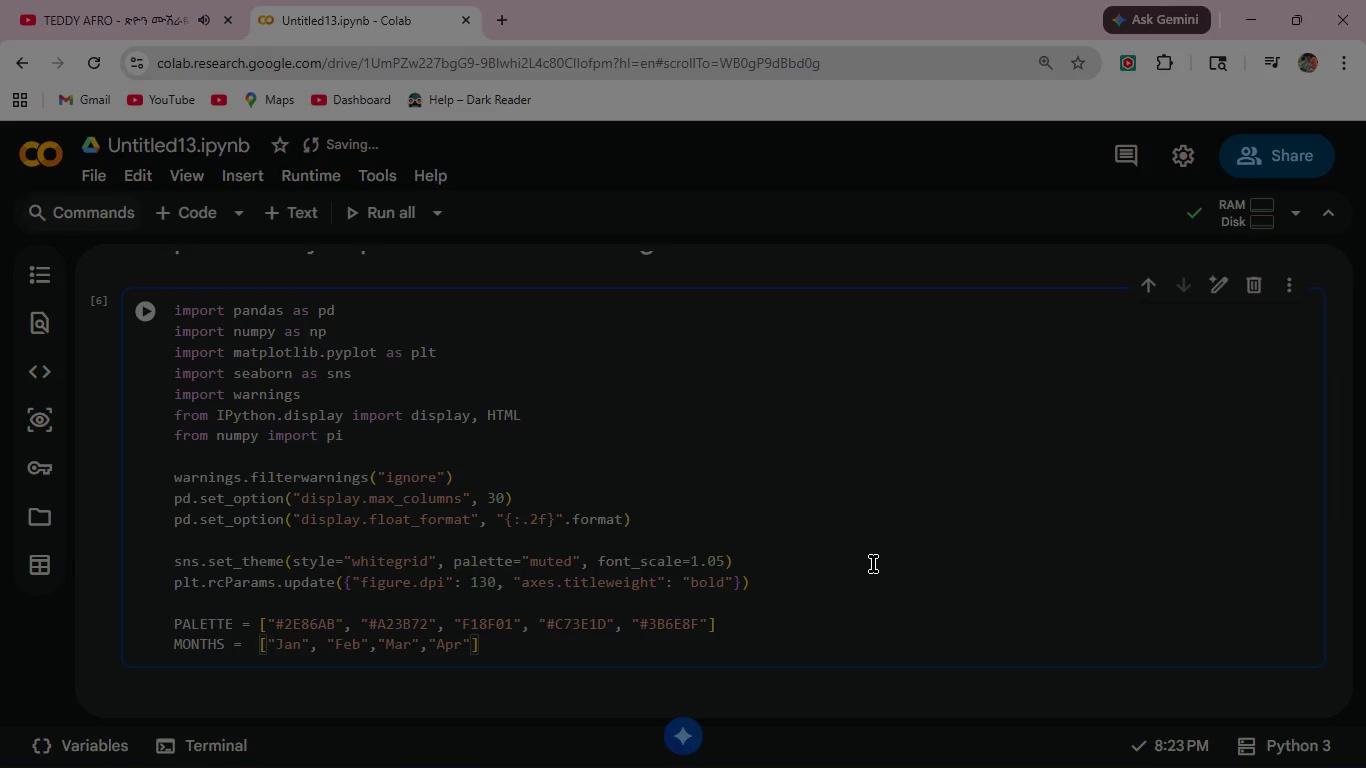 
key(ArrowRight)
 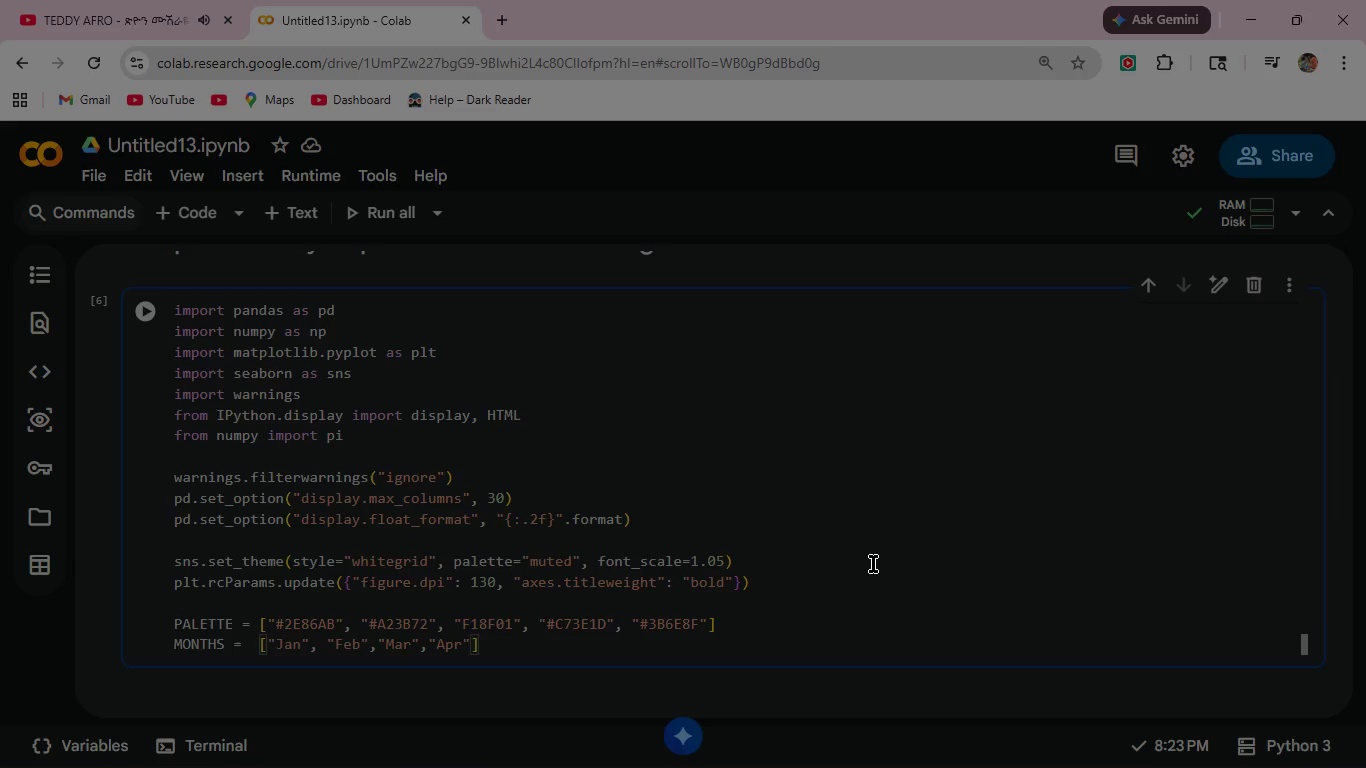 
type(,"May)
 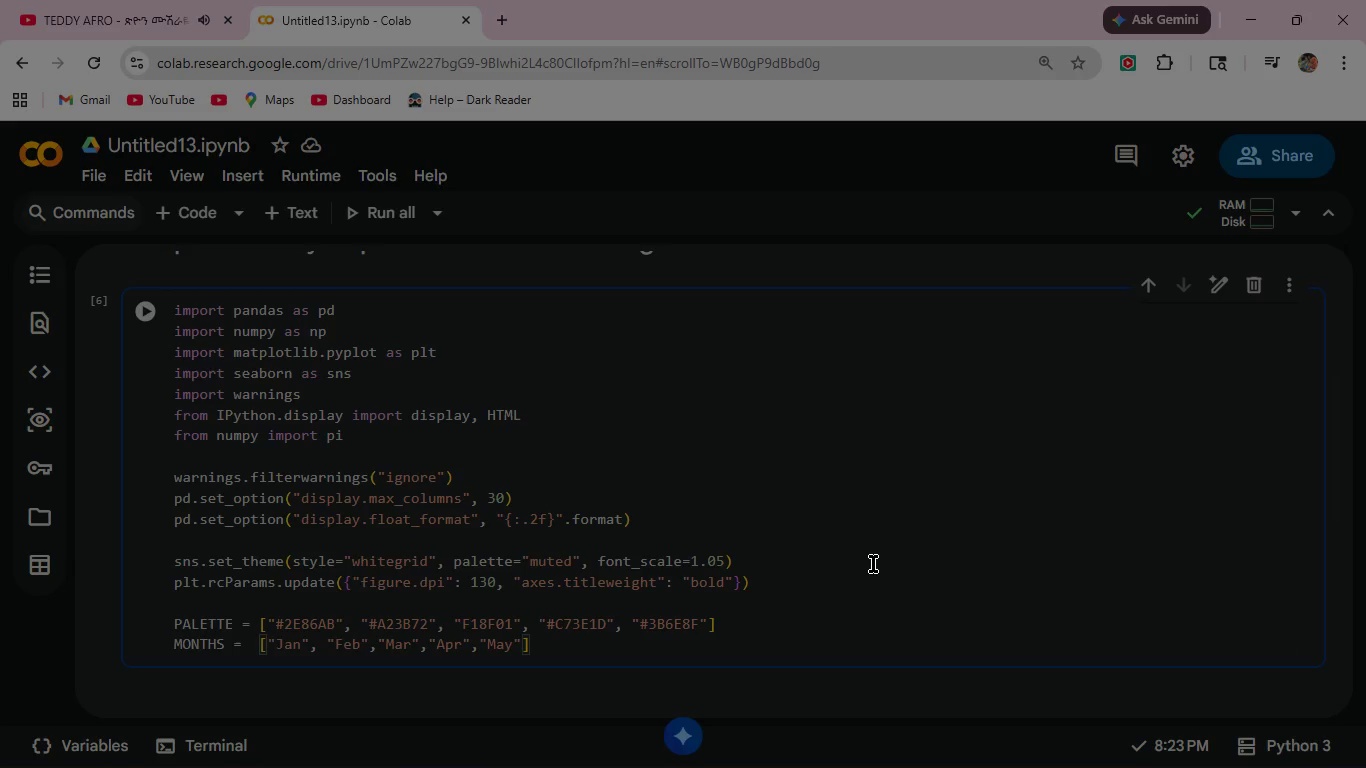 
key(ArrowRight)
 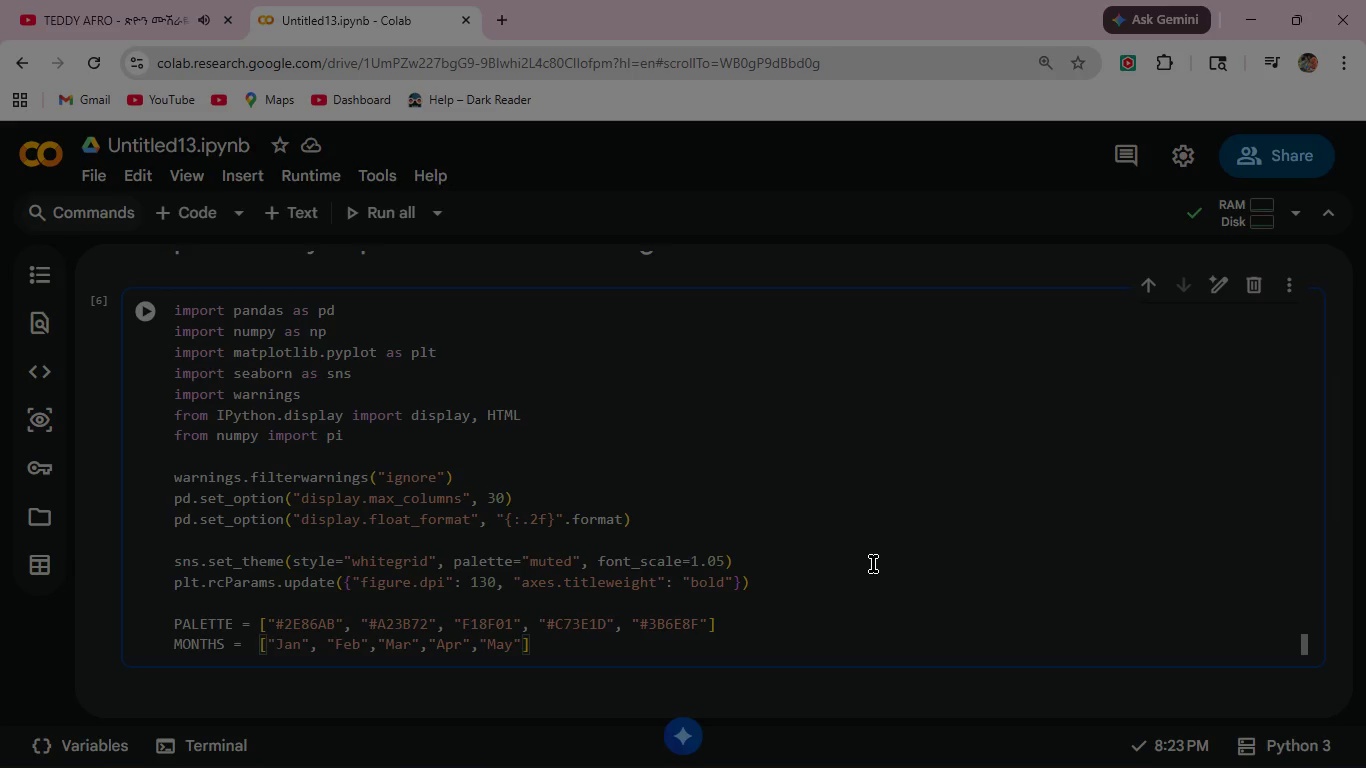 
type(, "Jun)
 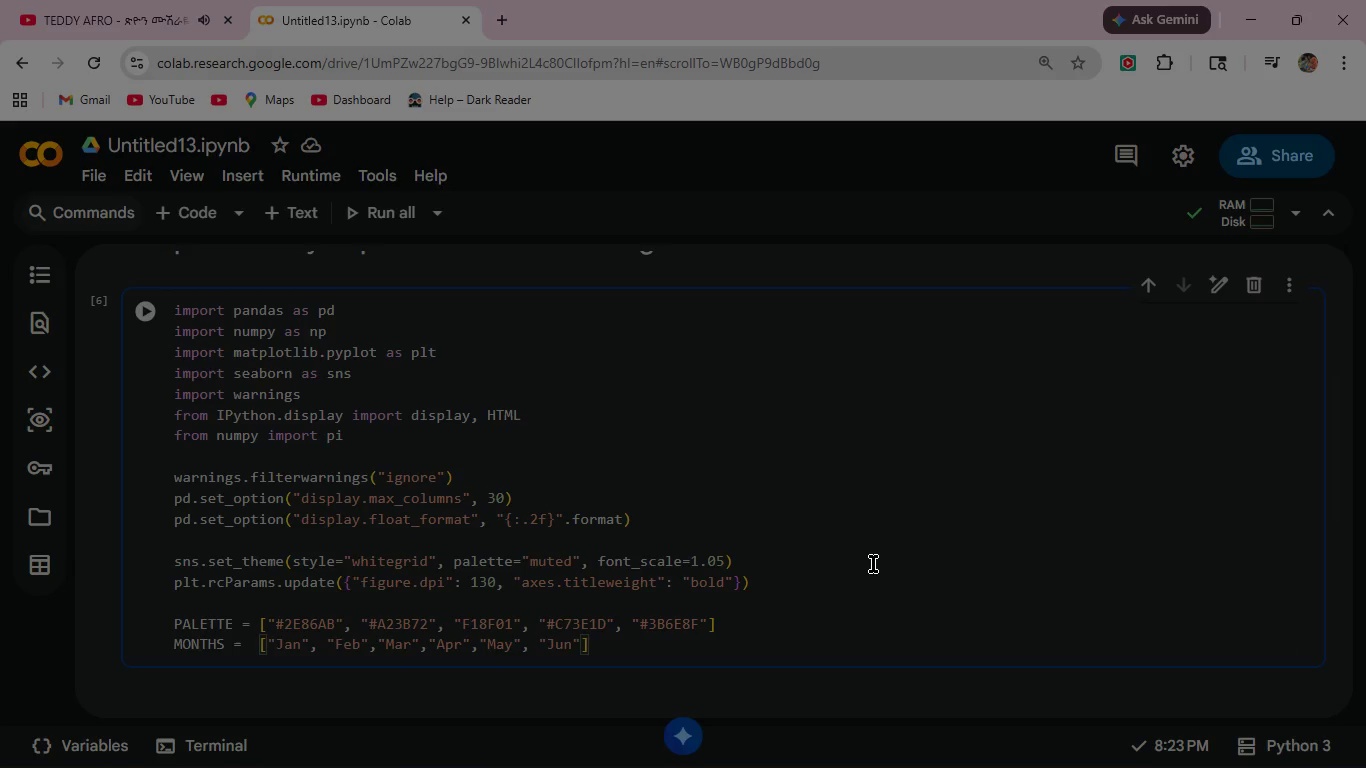 
wait(5.17)
 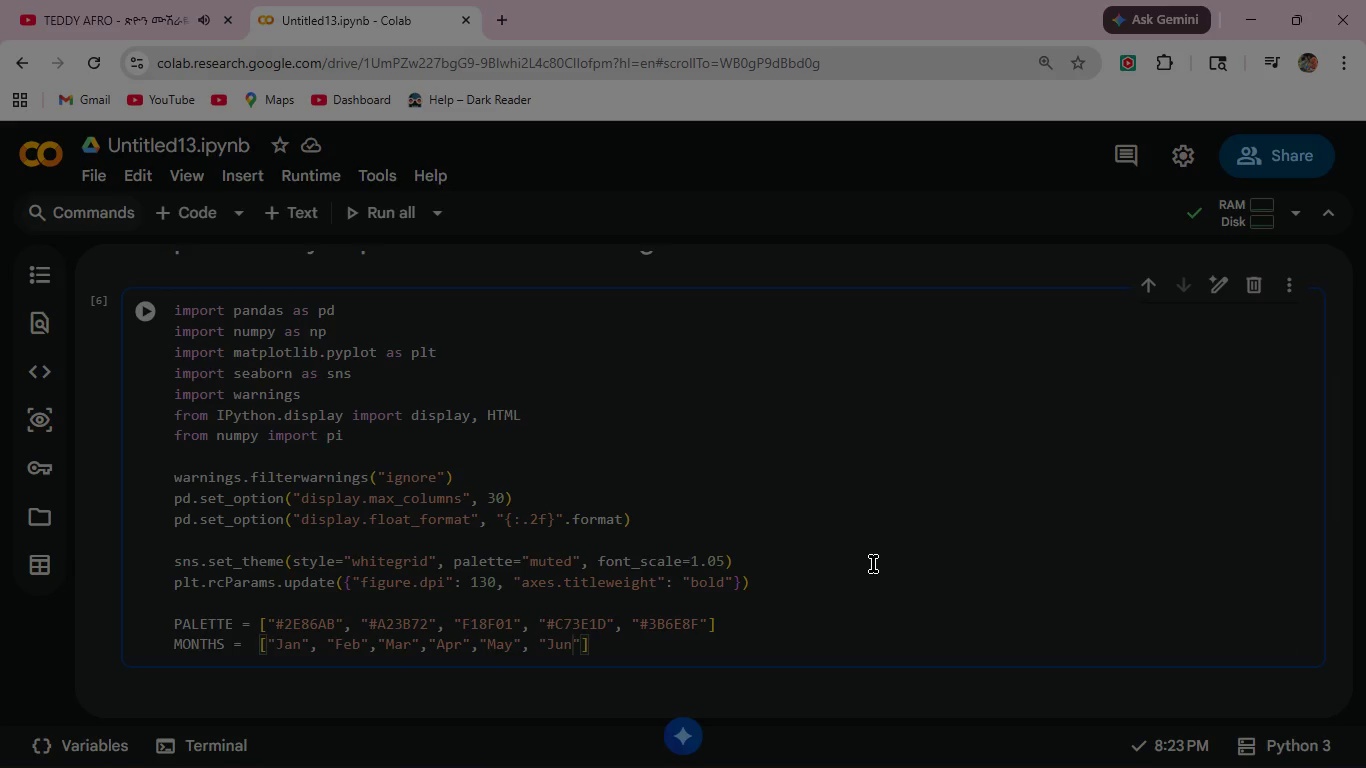 
key(ArrowRight)
 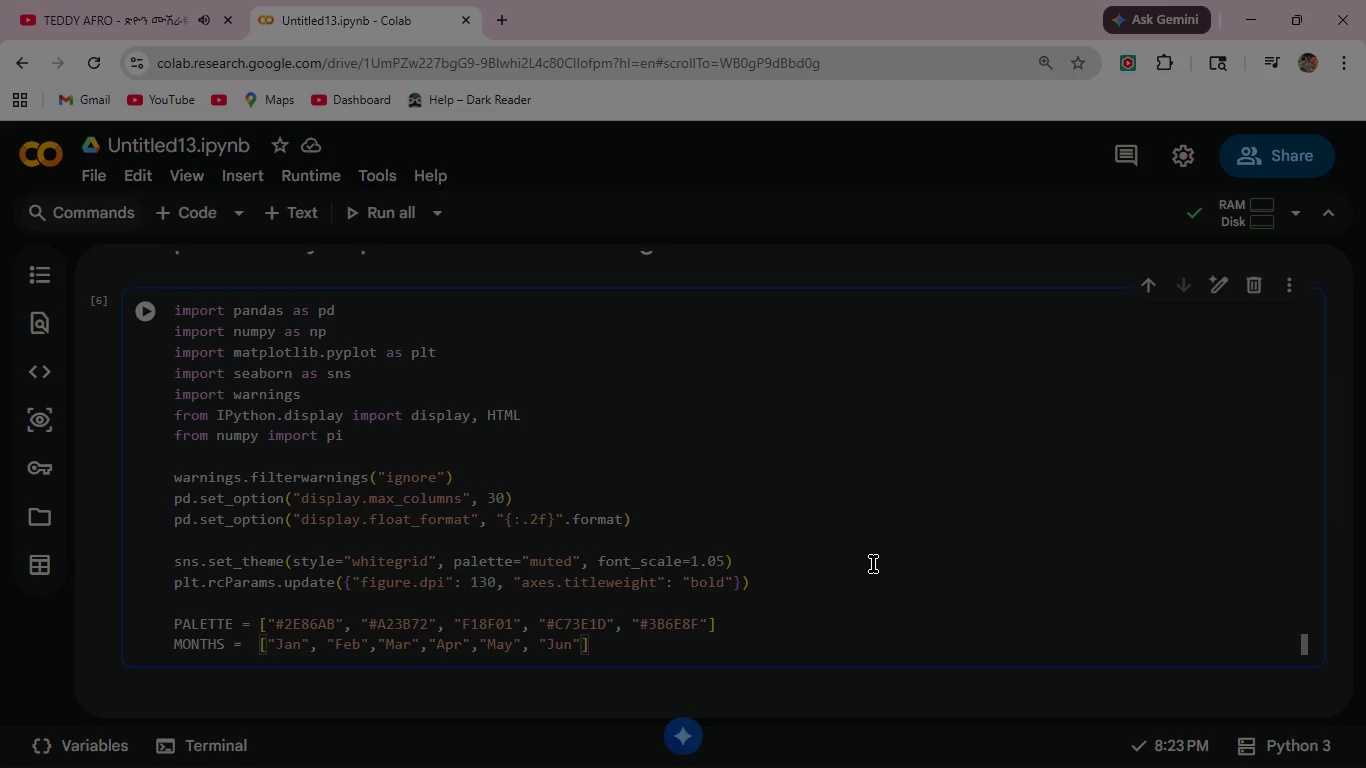 
key(Comma)
 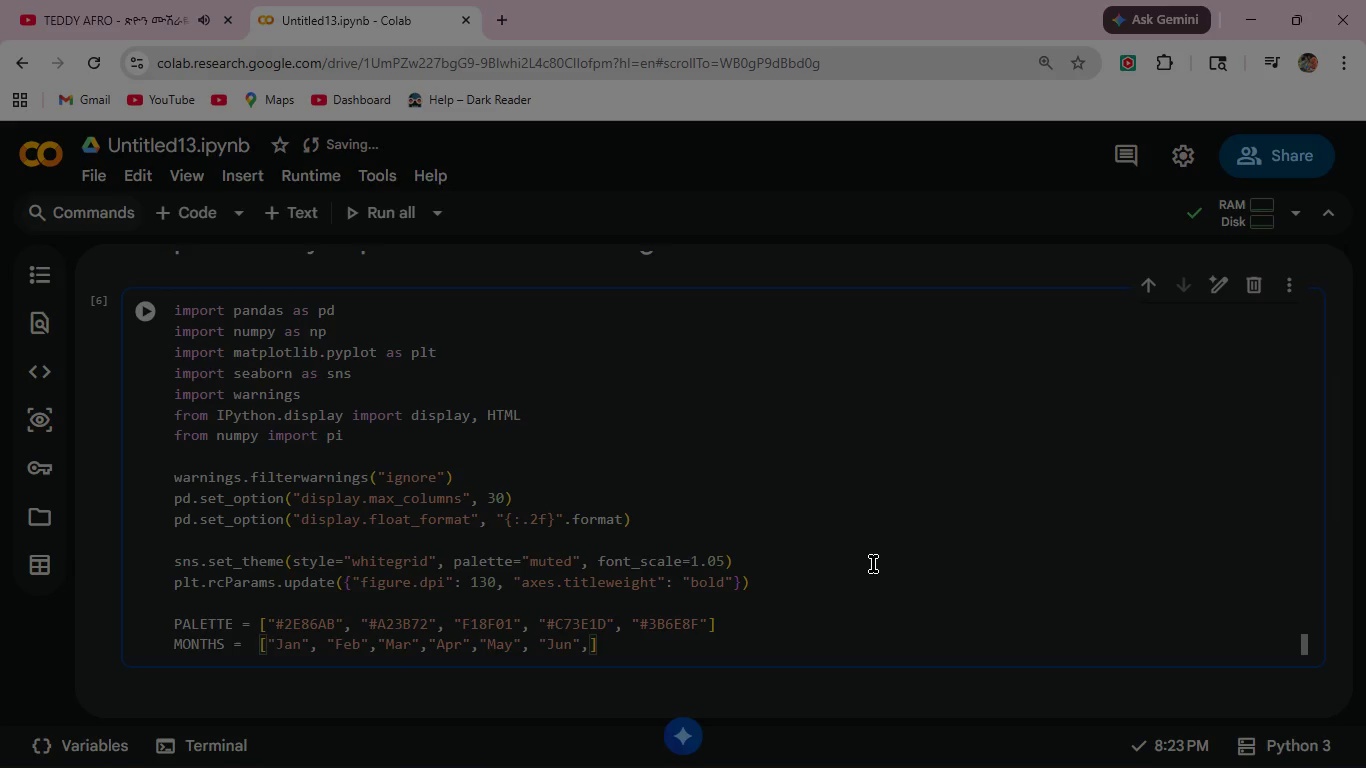 
type("Jul)
 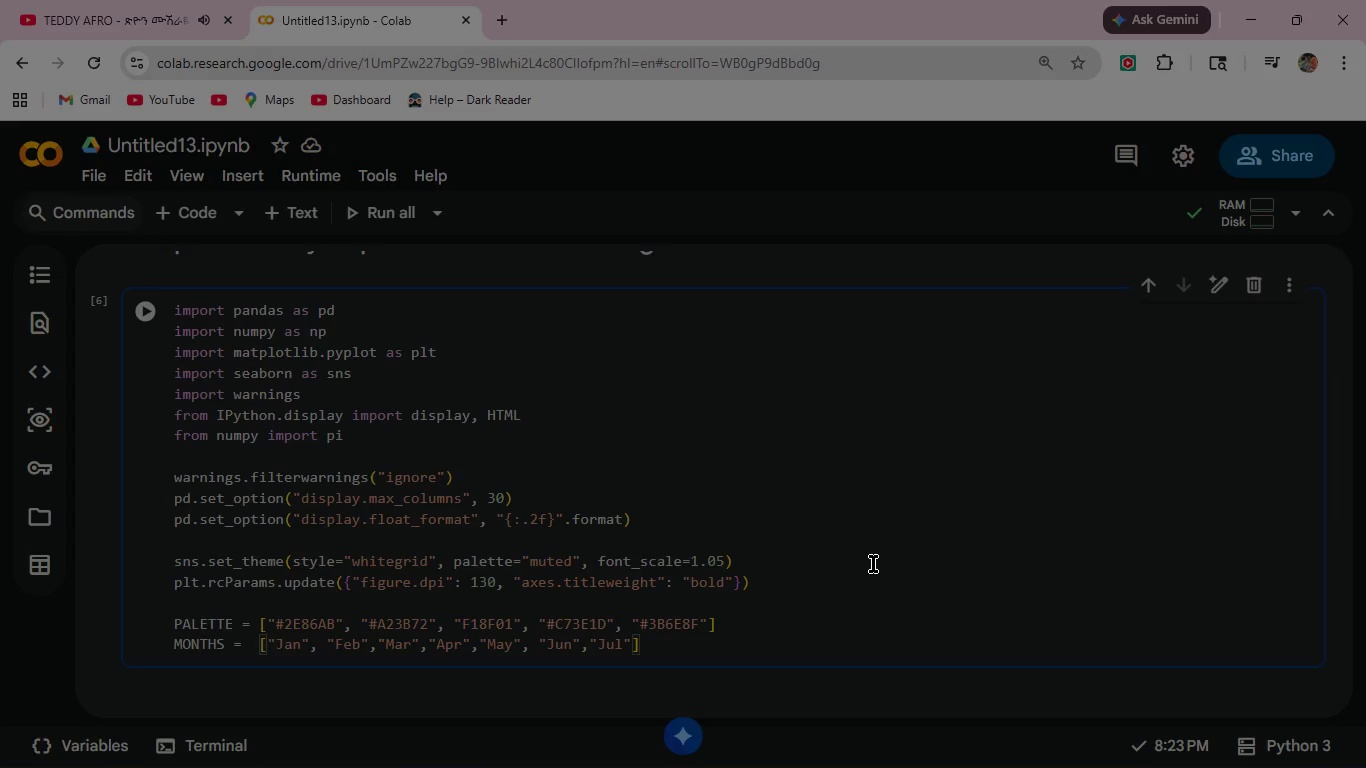 
wait(6.58)
 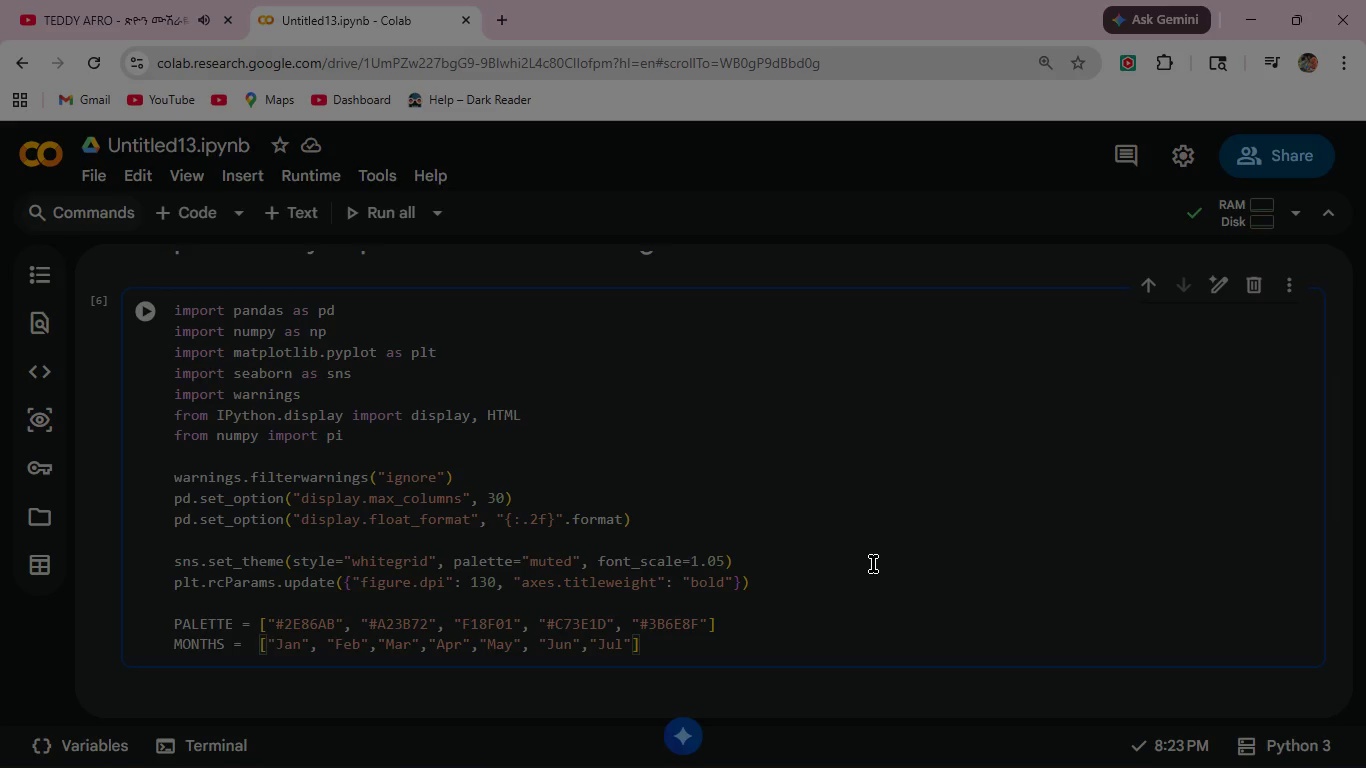 
key(ArrowRight)
 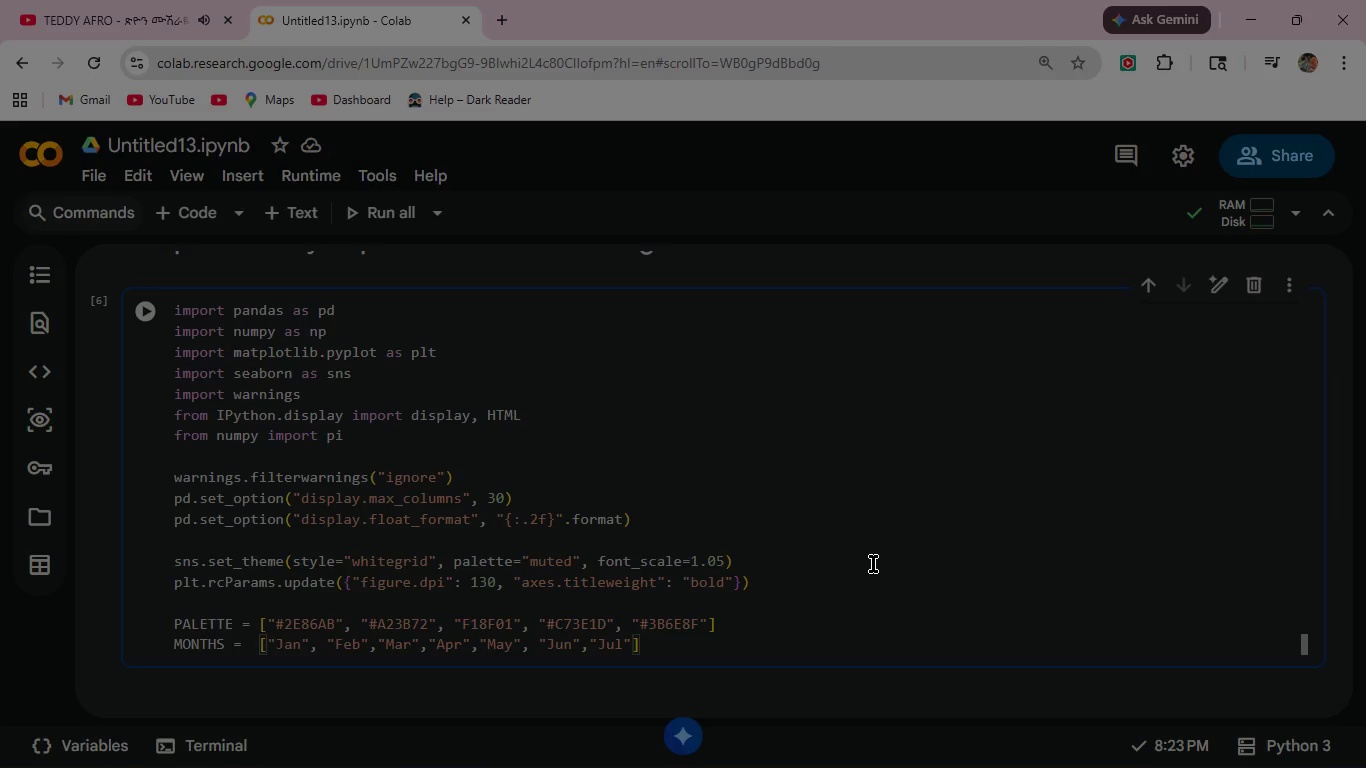 
type(,"Aug)
 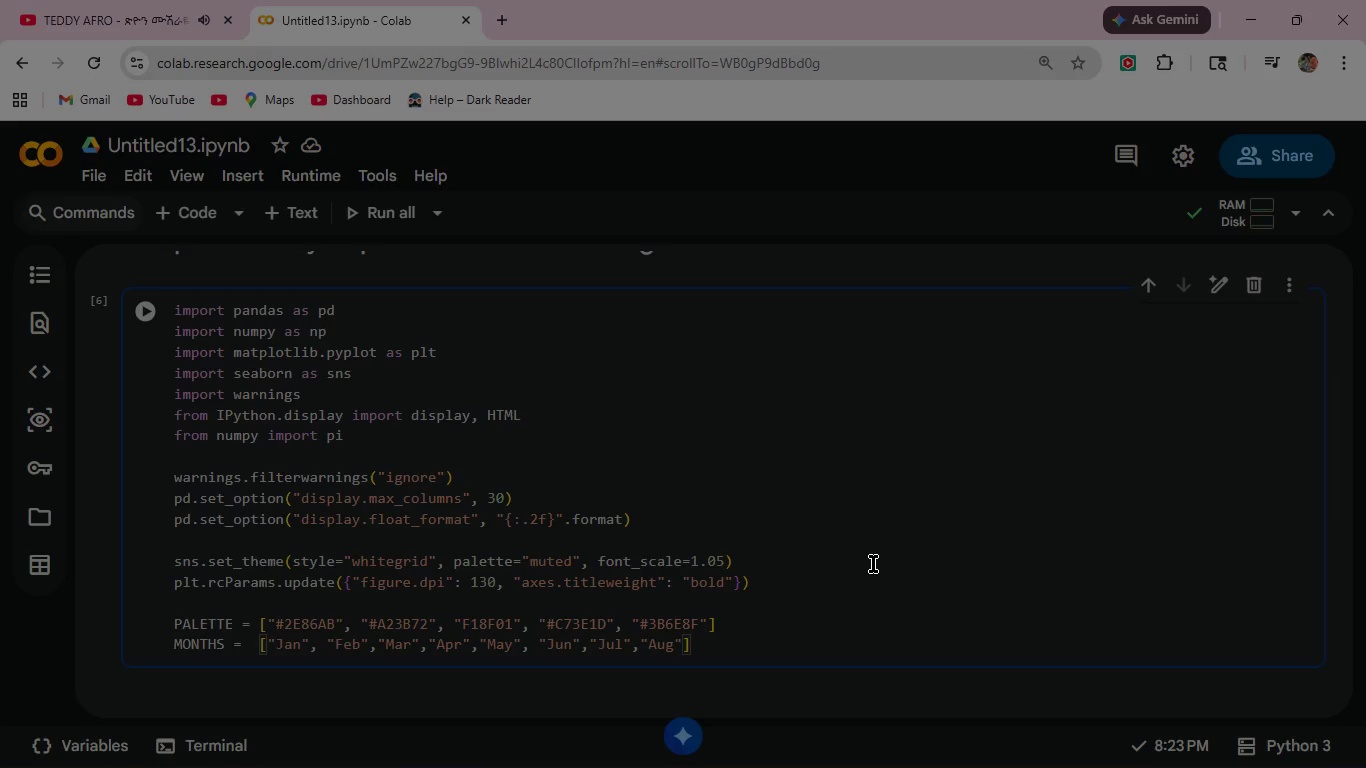 
key(ArrowRight)
 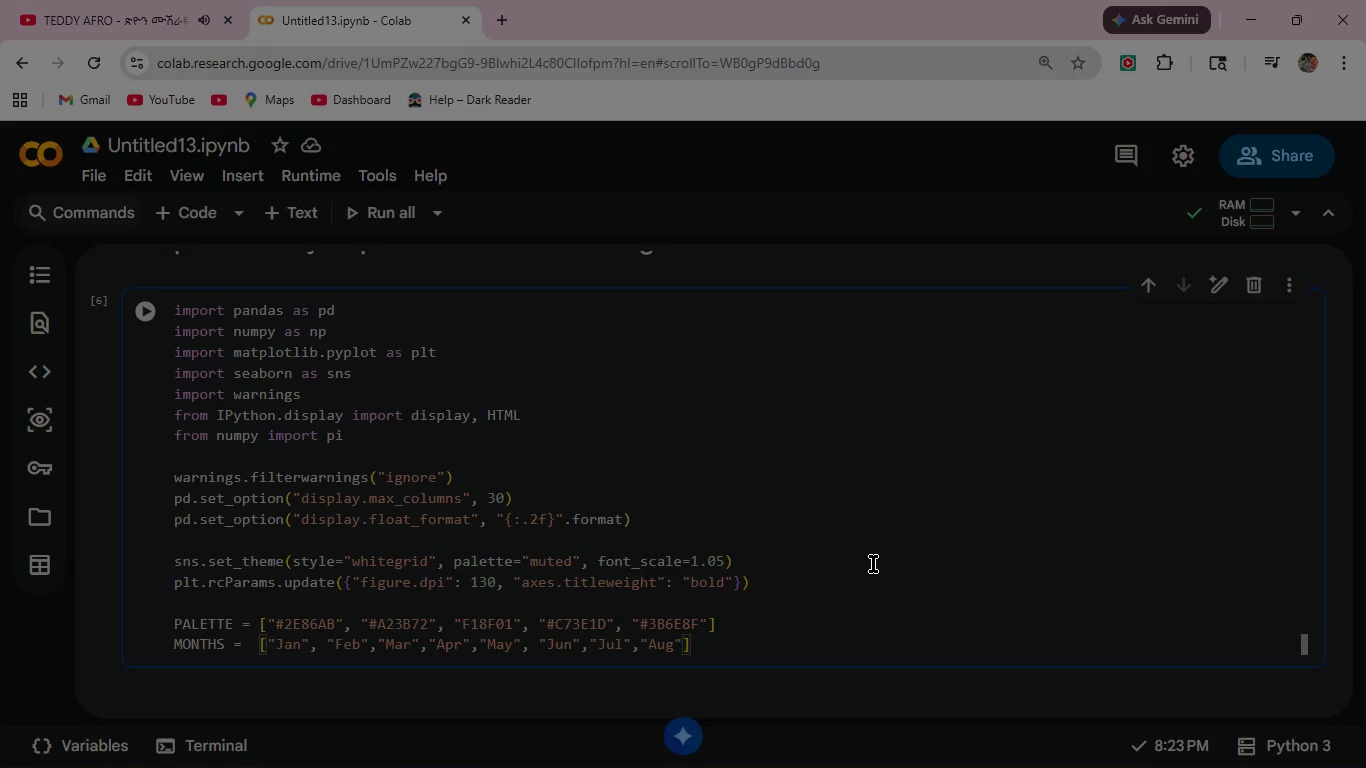 
key(Comma)
 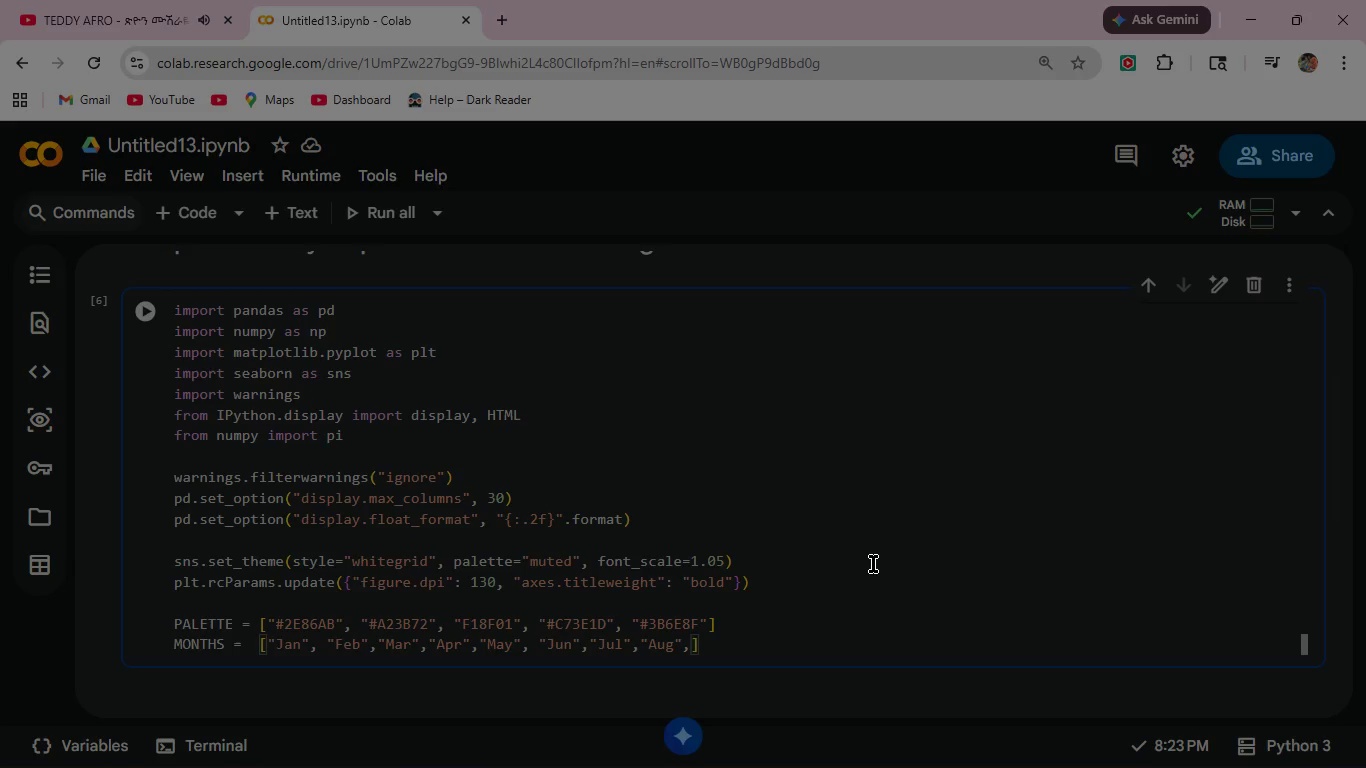 
key(Shift+ShiftRight)
 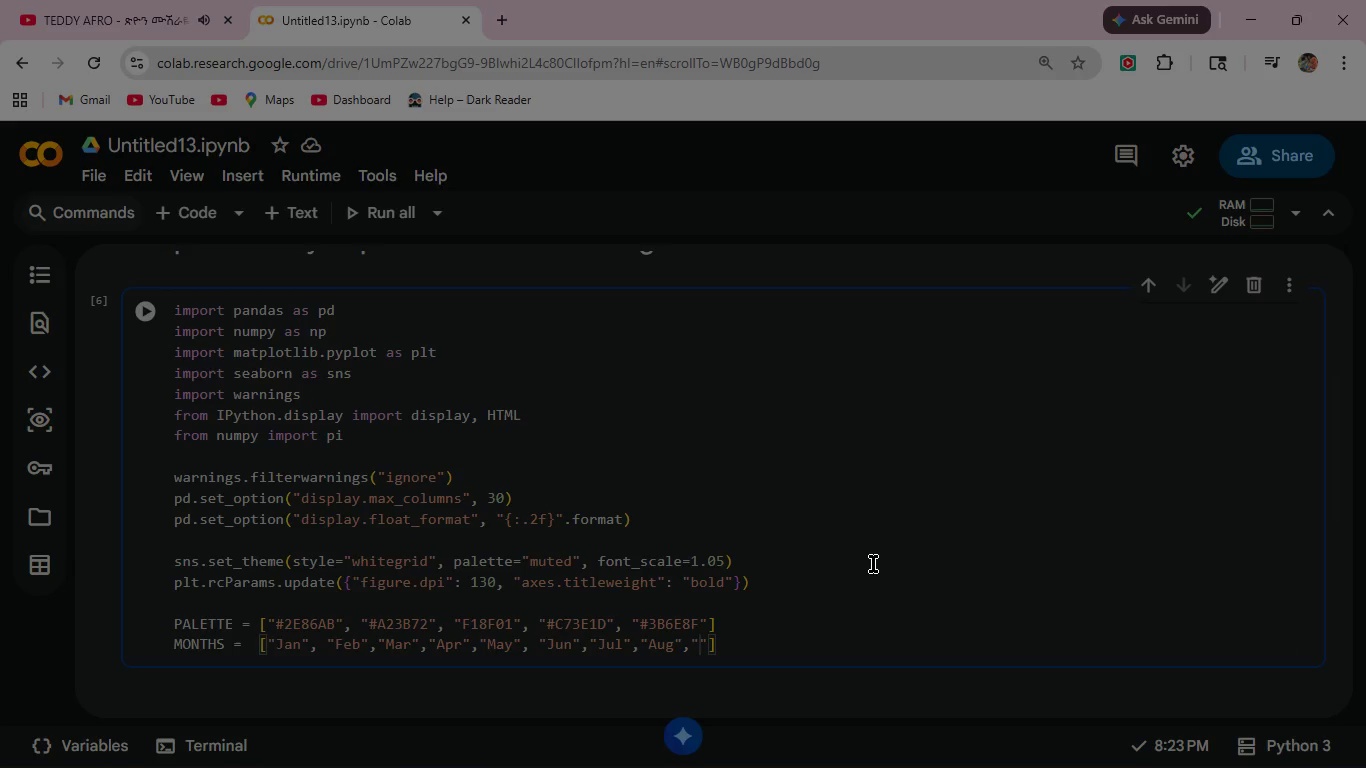 
key(Shift+Quote)
 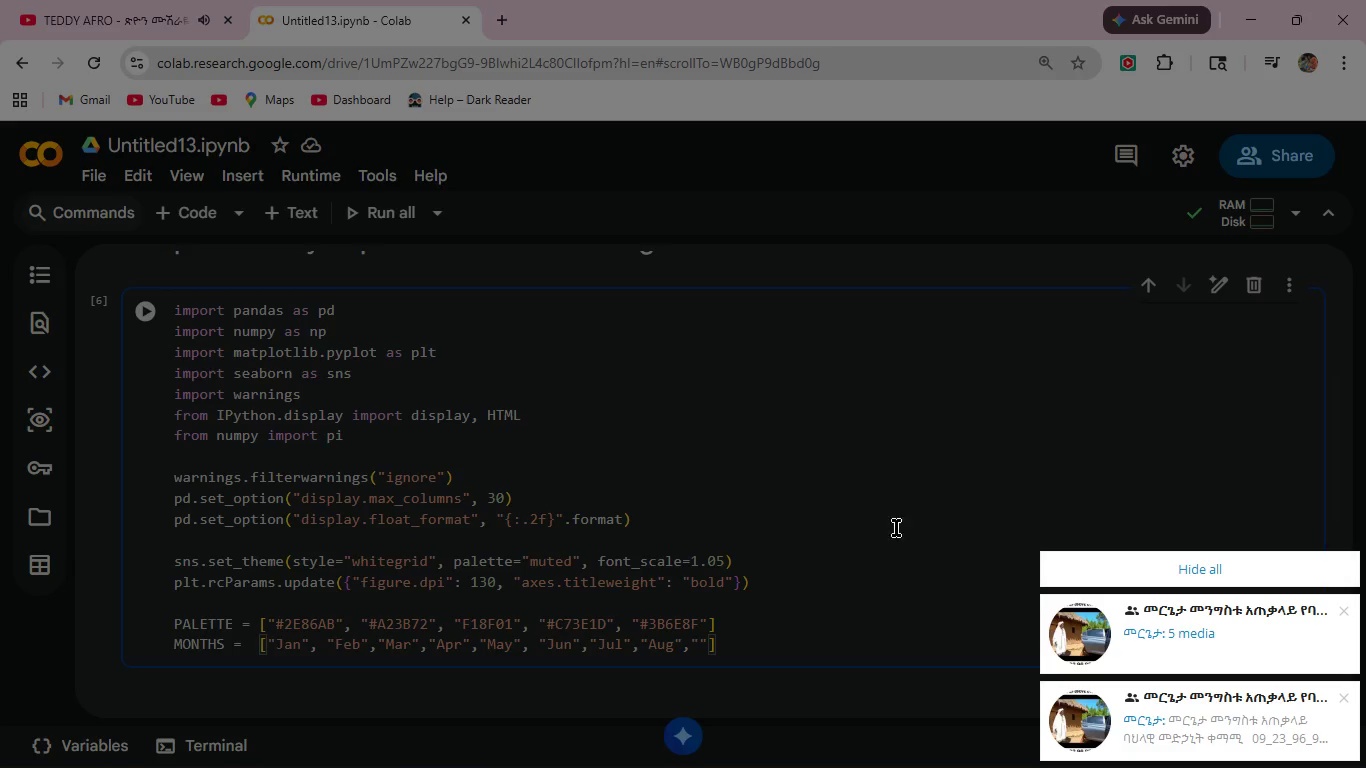 
left_click([1198, 555])
 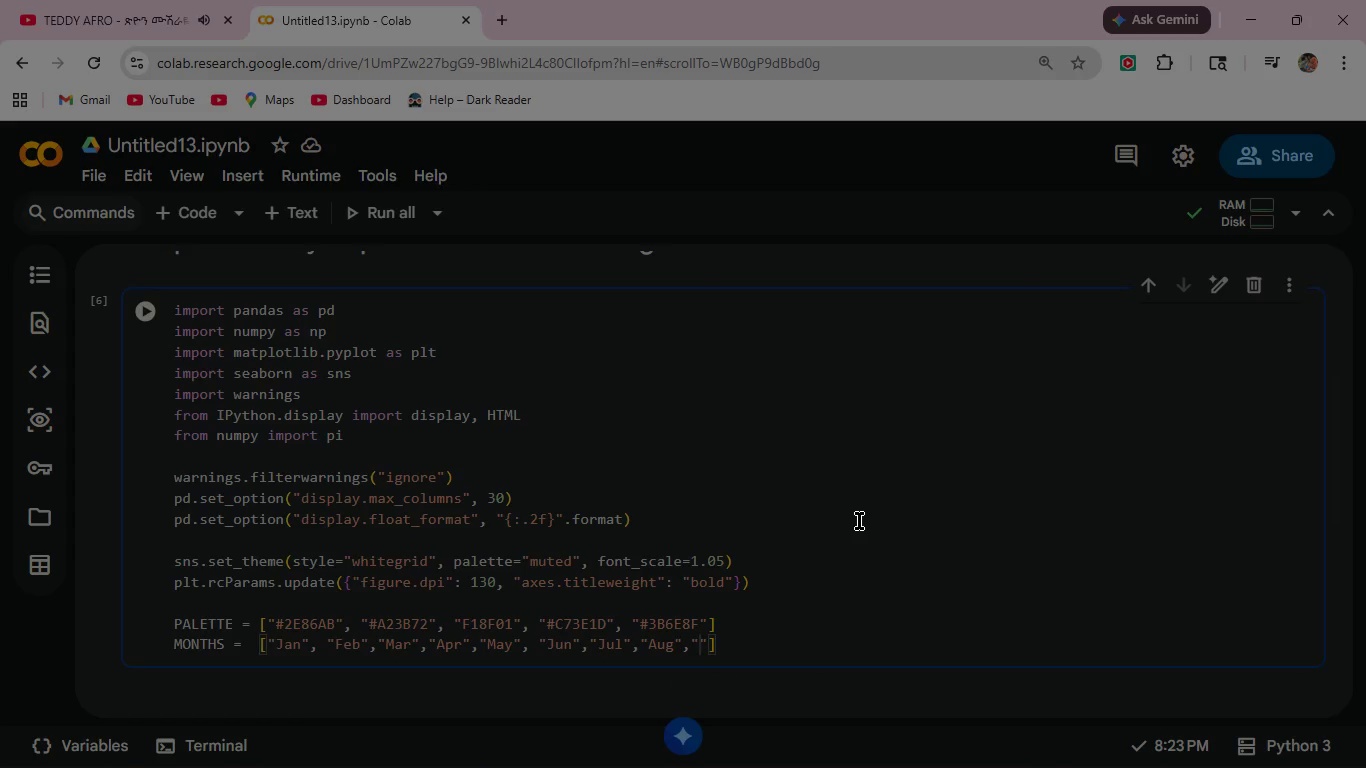 
type(Sep)
 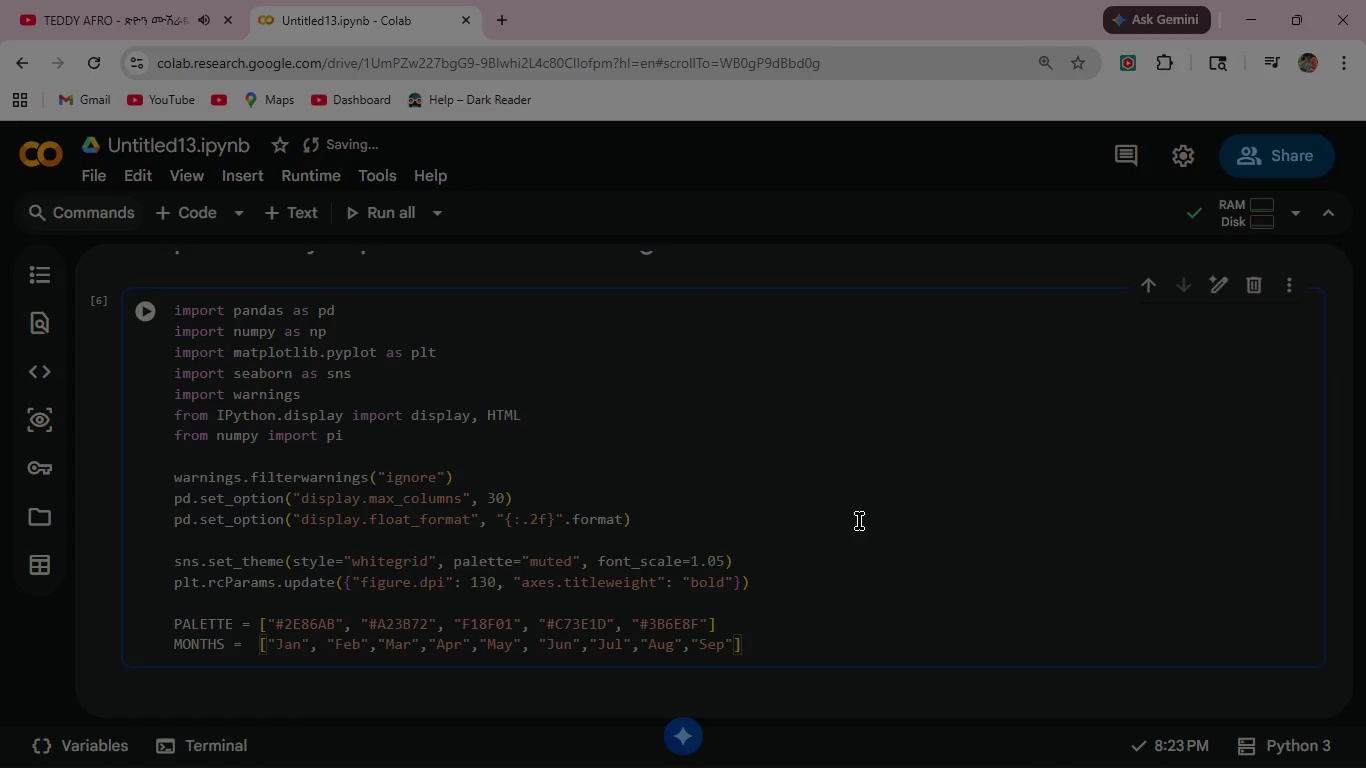 
key(ArrowRight)
 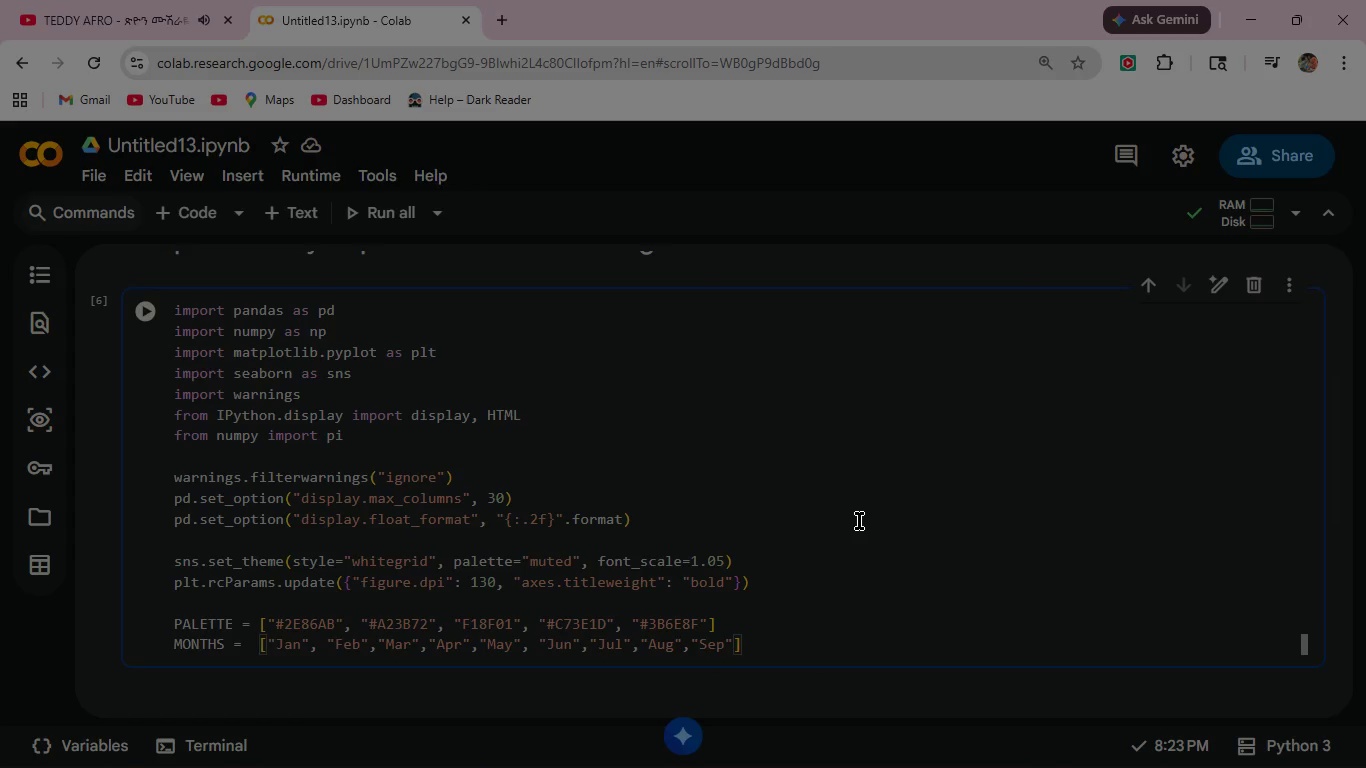 
type(,"Oct)
 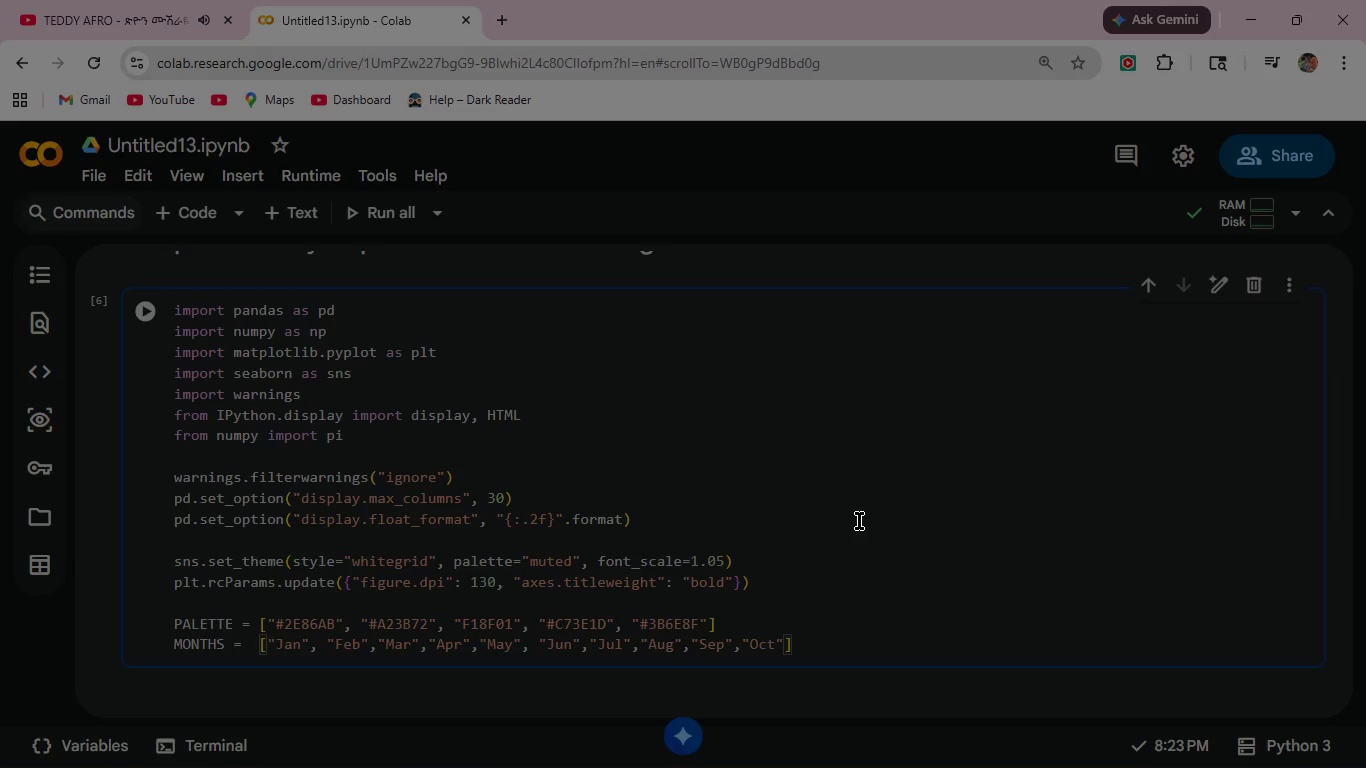 
wait(5.39)
 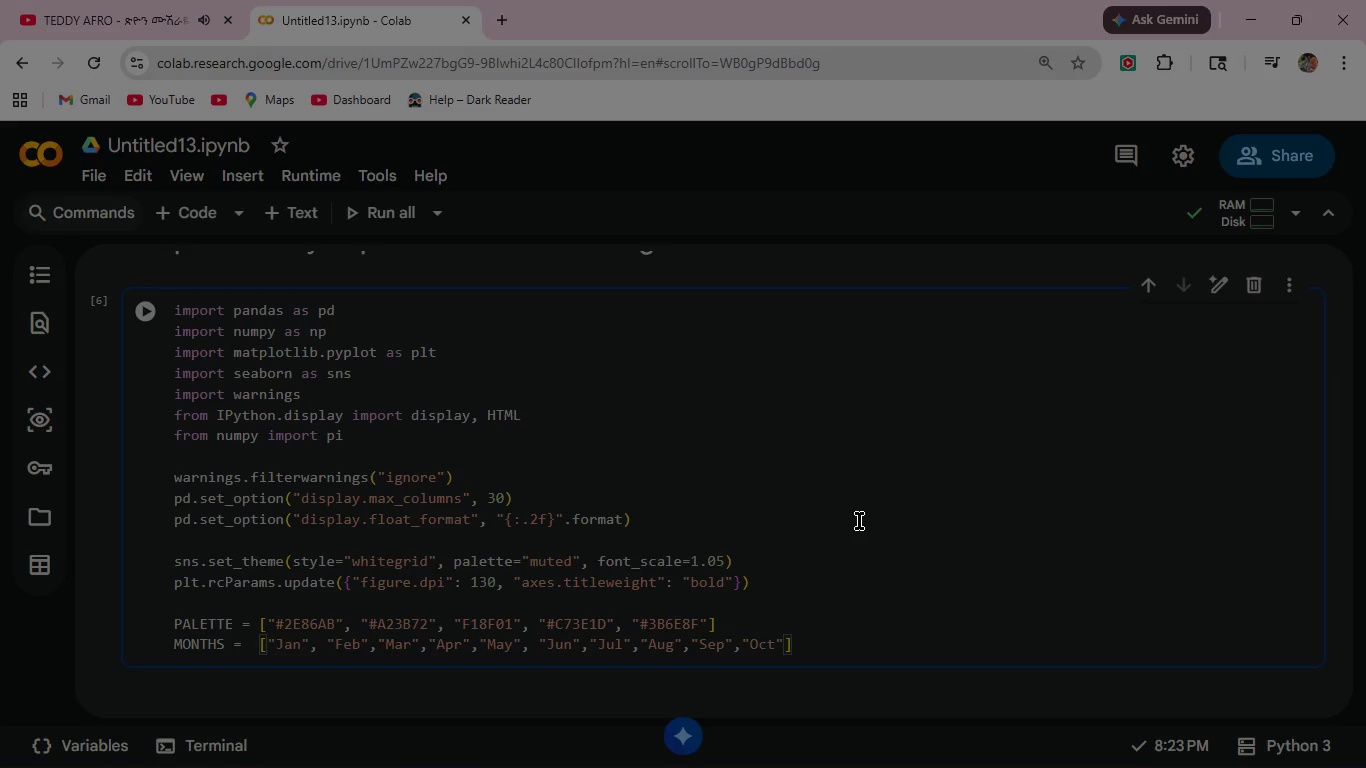 
key(Comma)
 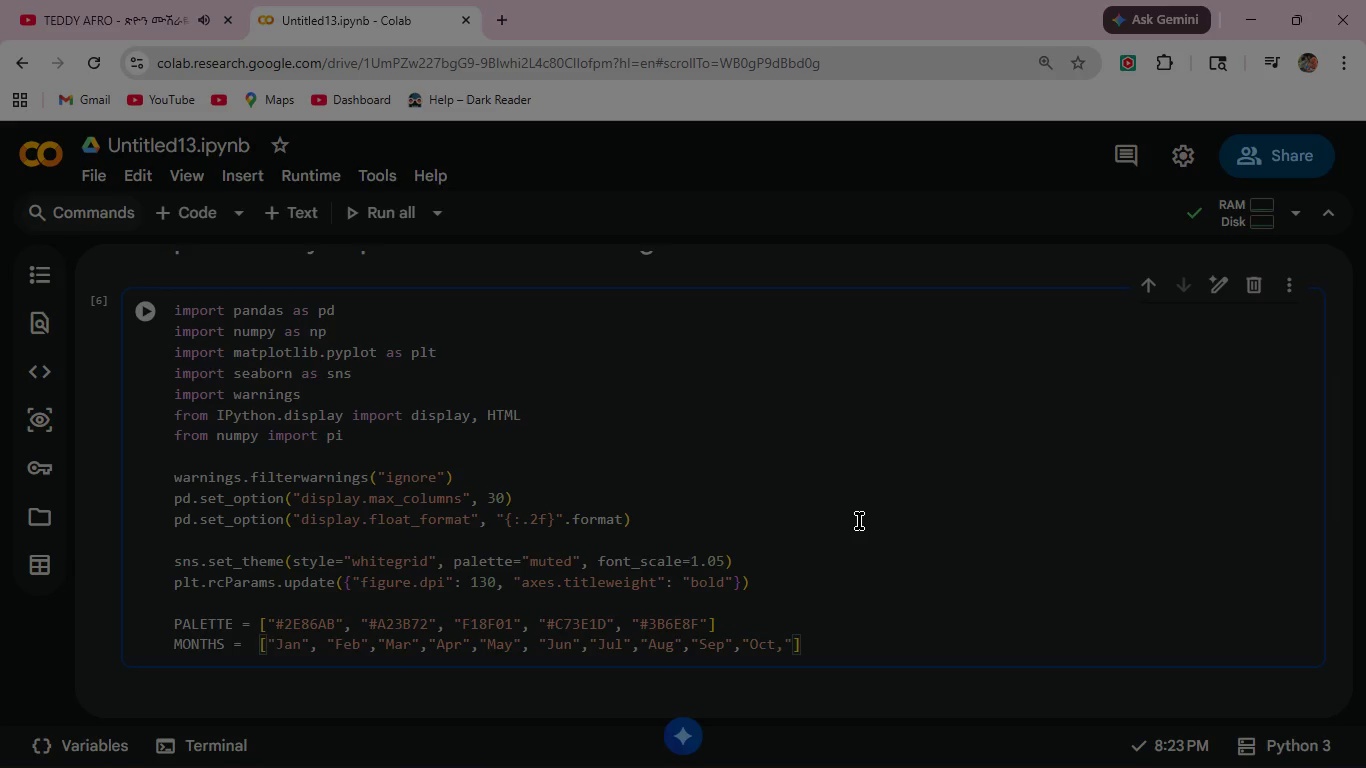 
key(Backspace)
 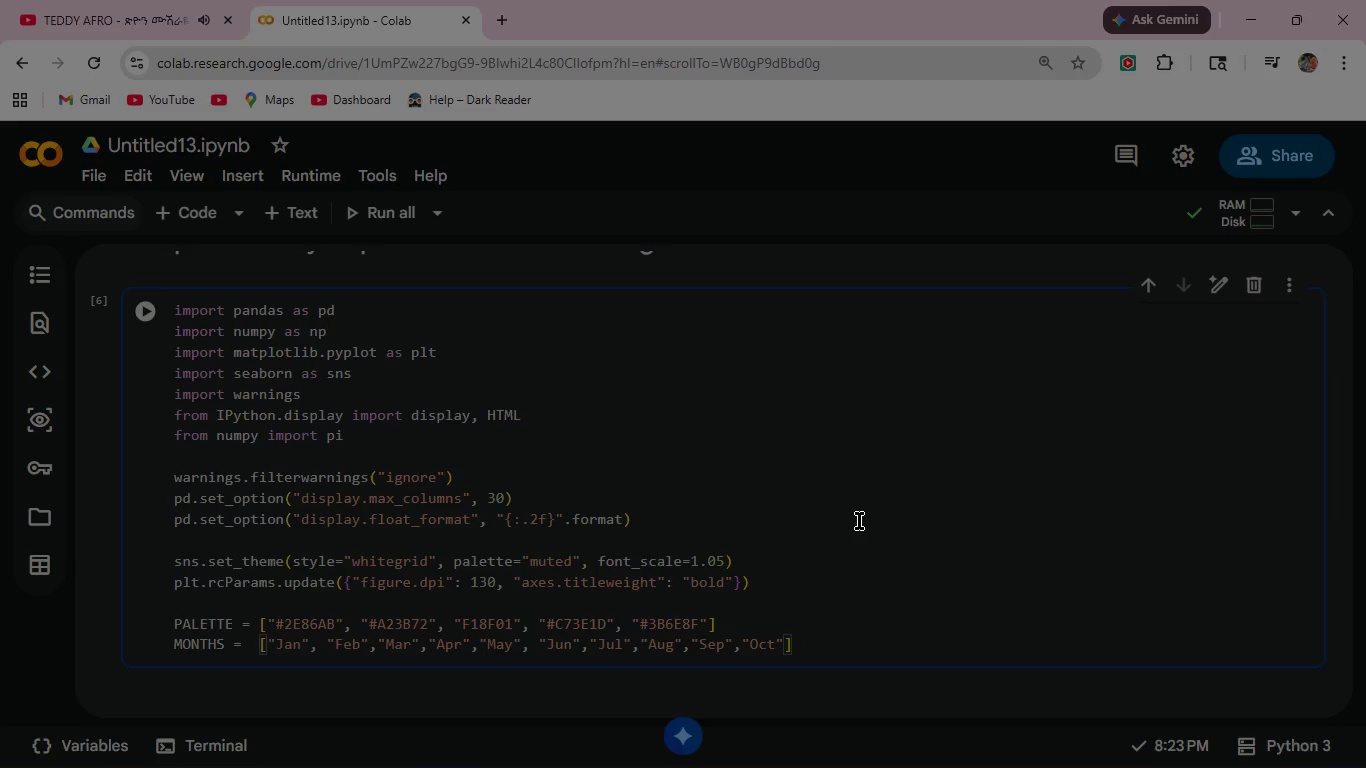 
key(ArrowRight)
 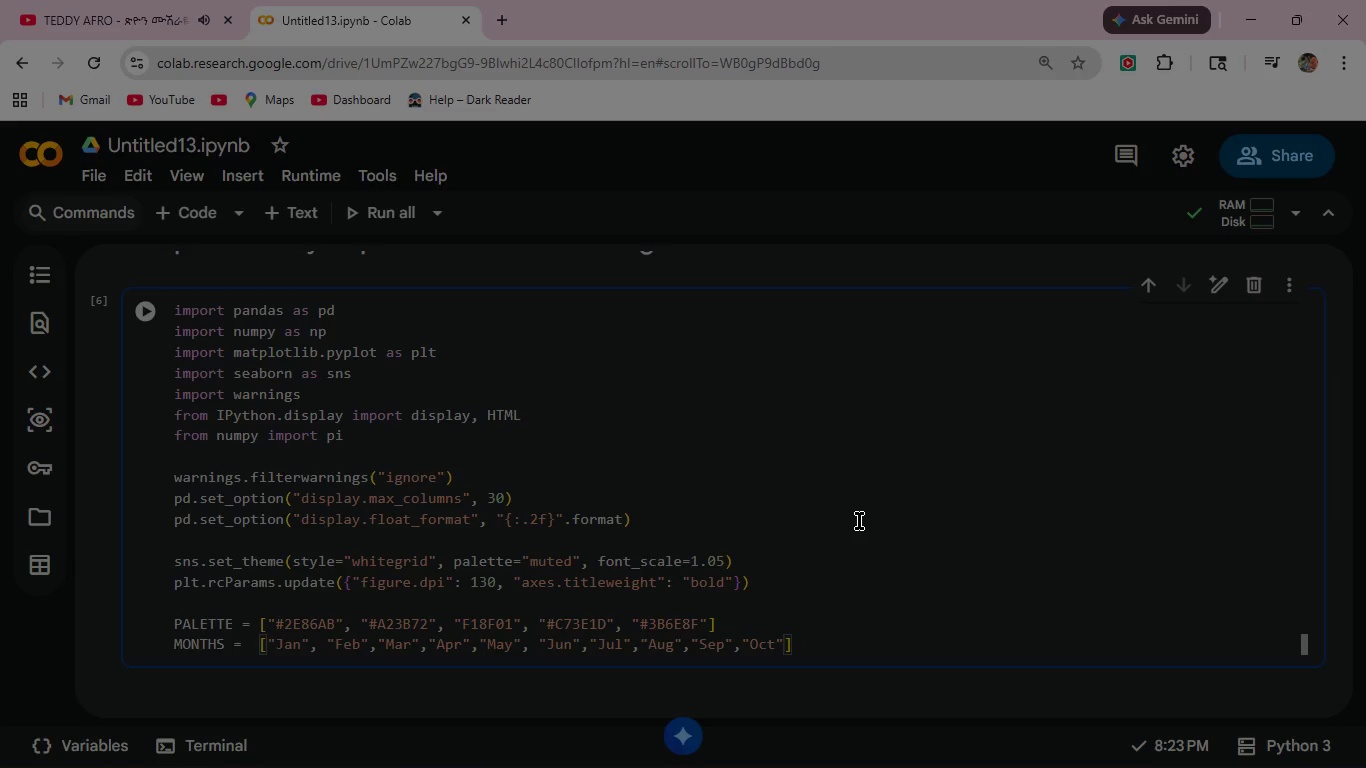 
key(Comma)
 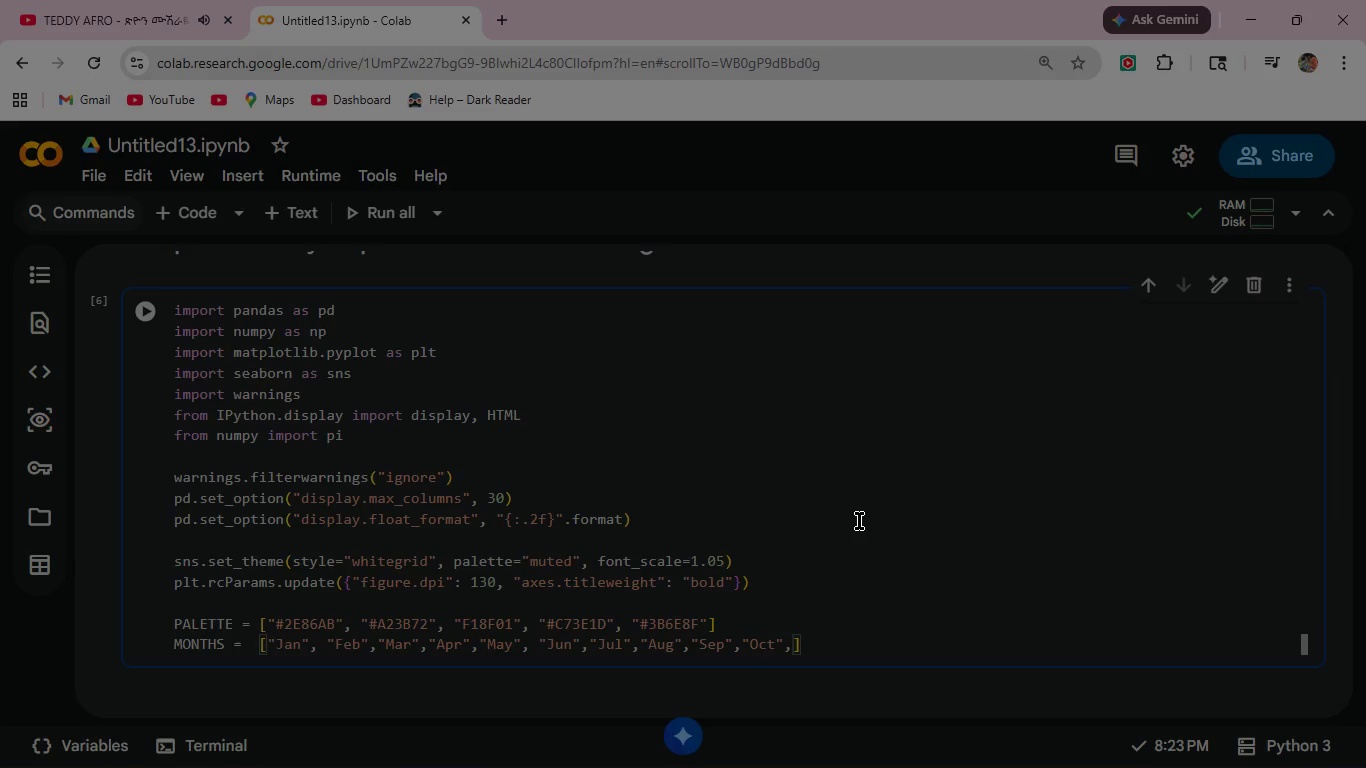 
key(Enter)
 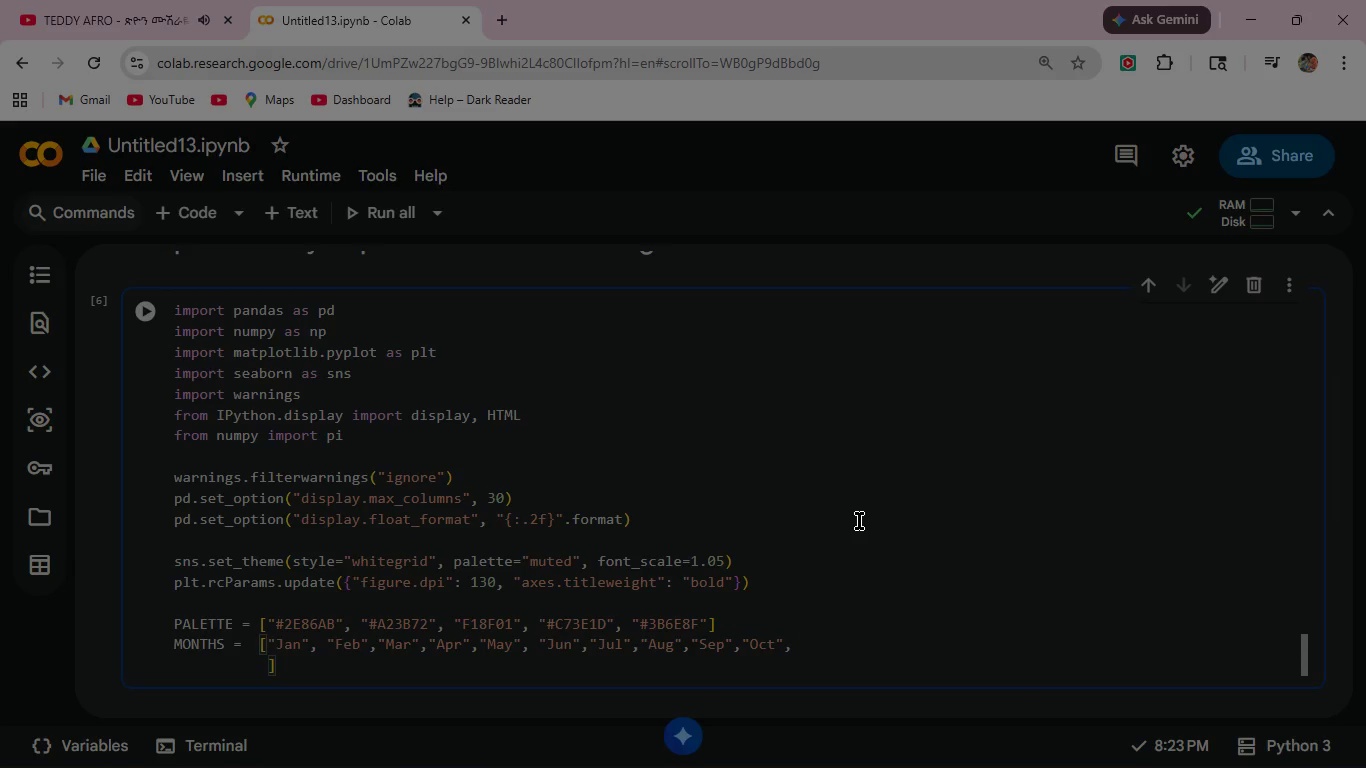 
type("Nov)
 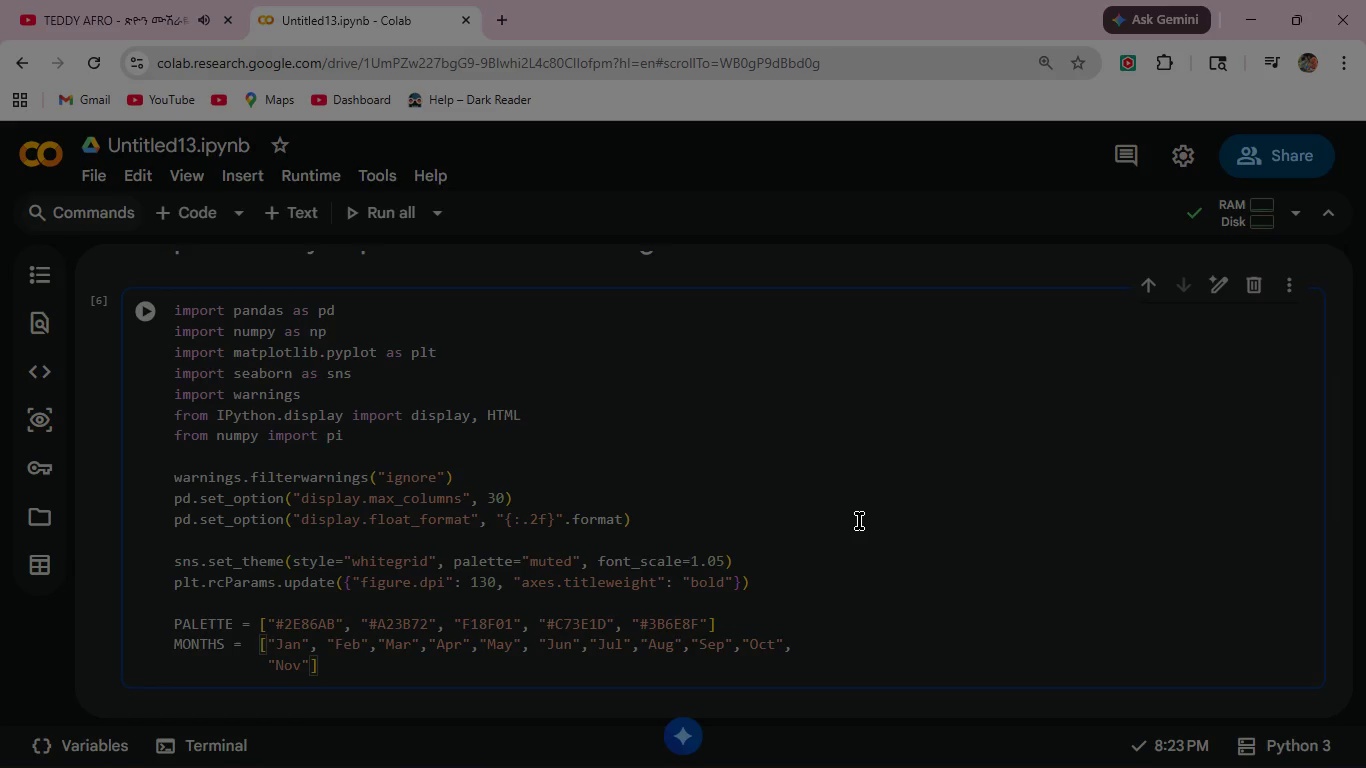 
key(ArrowRight)
 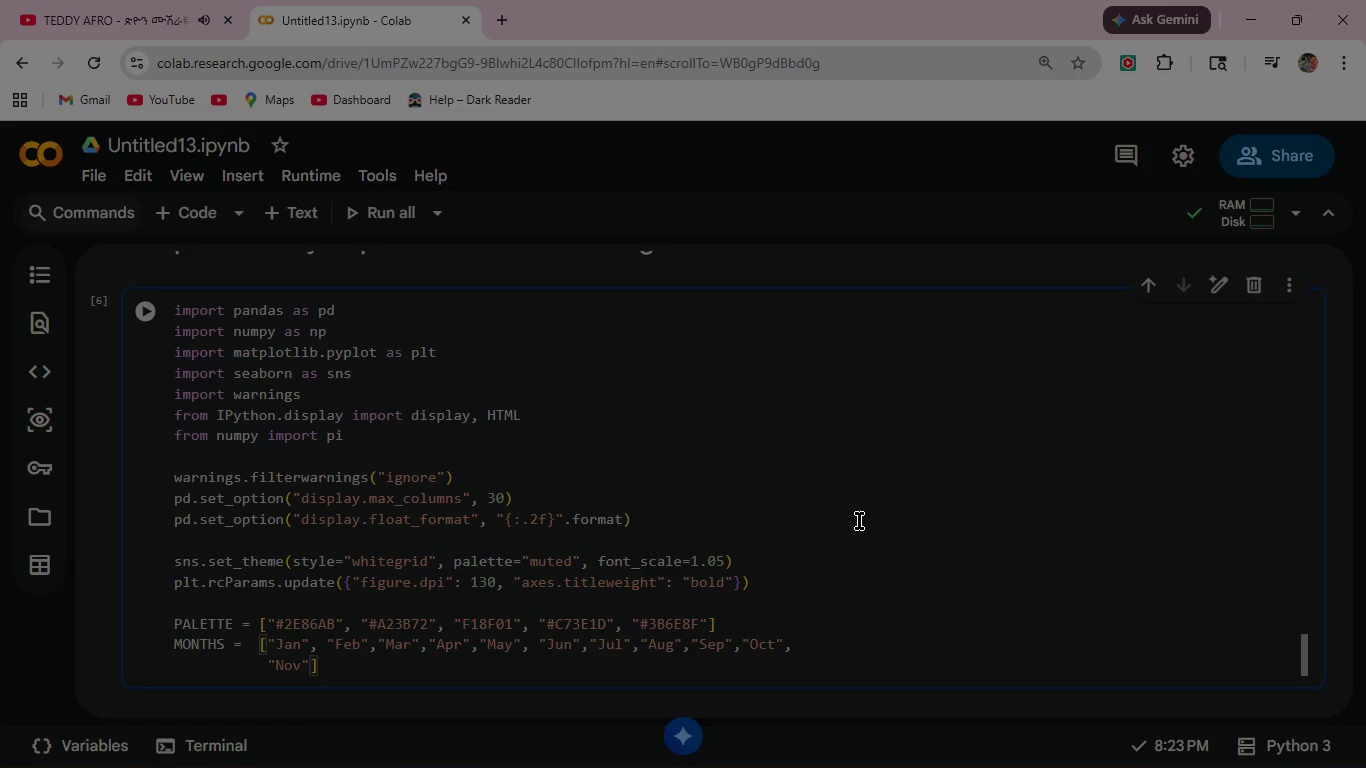 
type(, "Dec)
 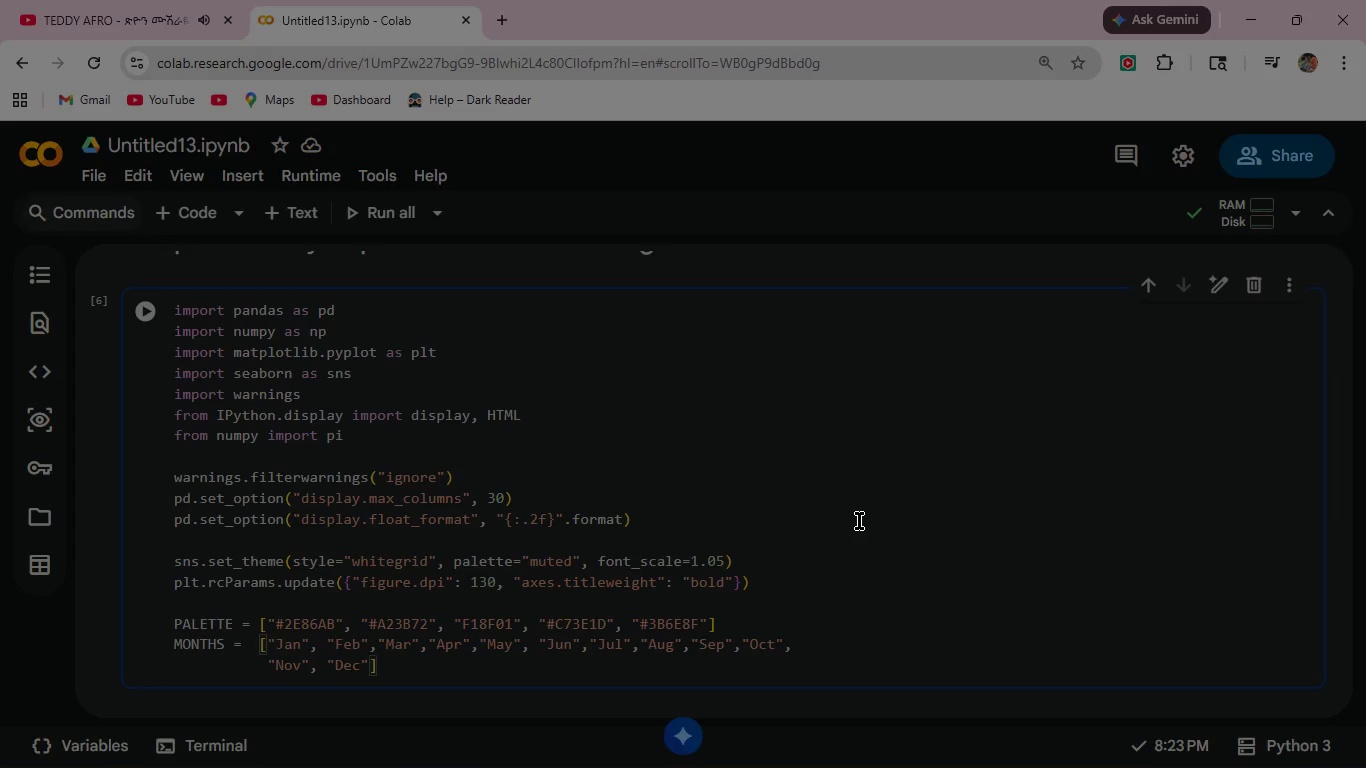 
left_click([145, 313])
 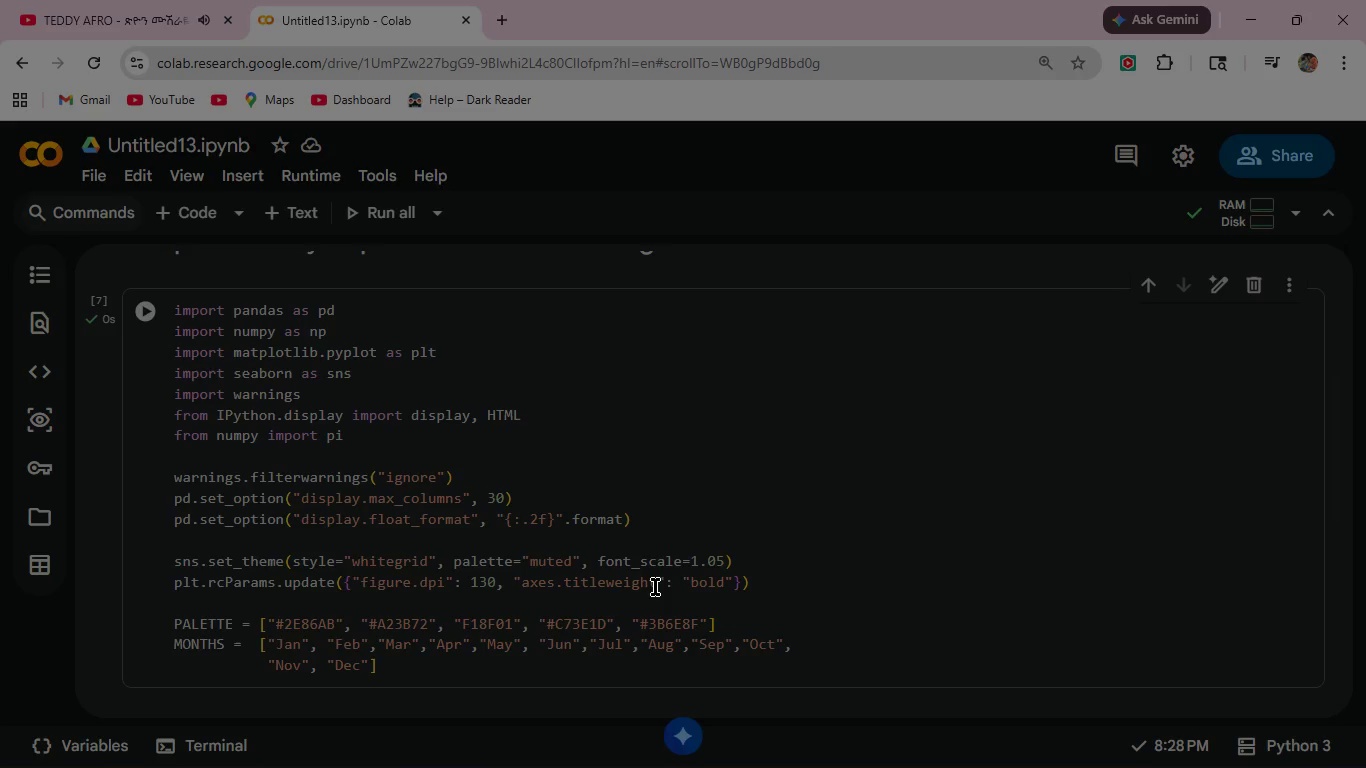 
wait(25.95)
 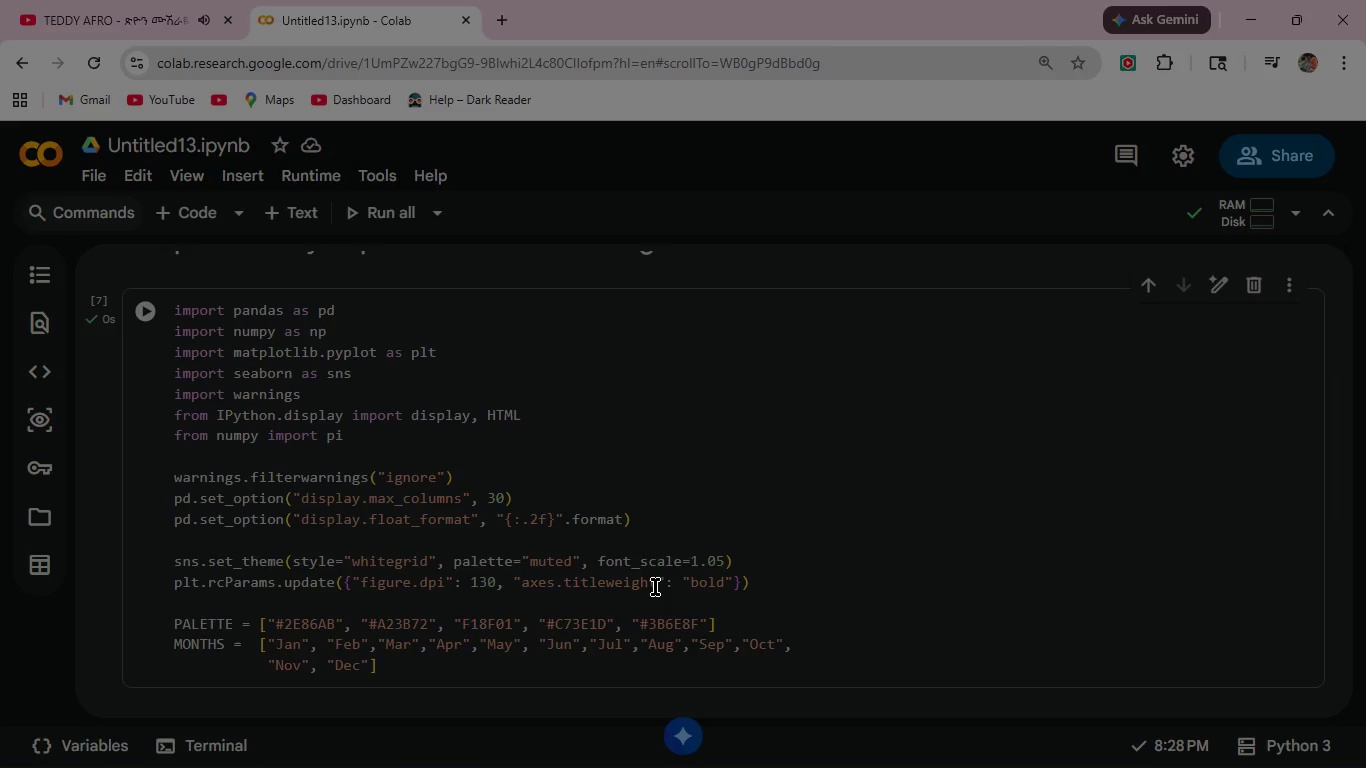 
left_click([1252, 28])
 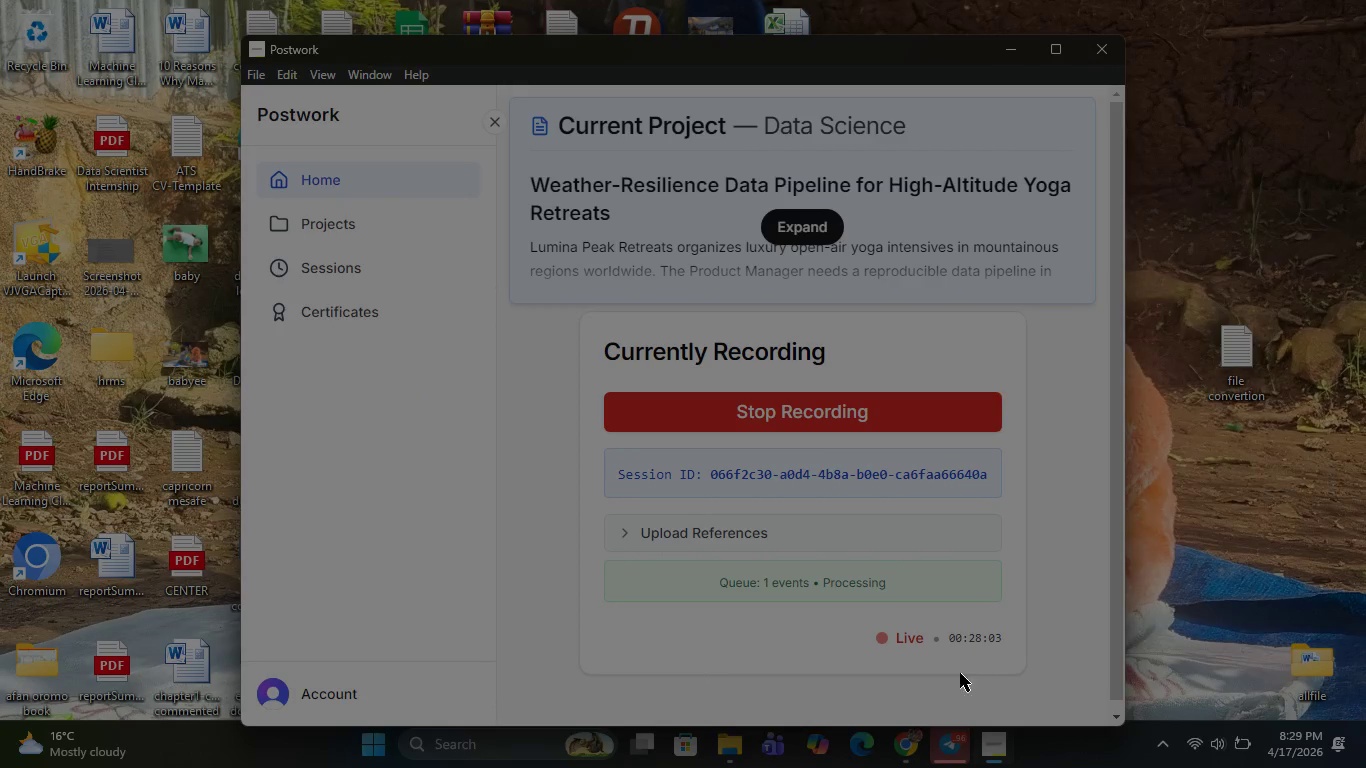 
left_click([913, 750])
 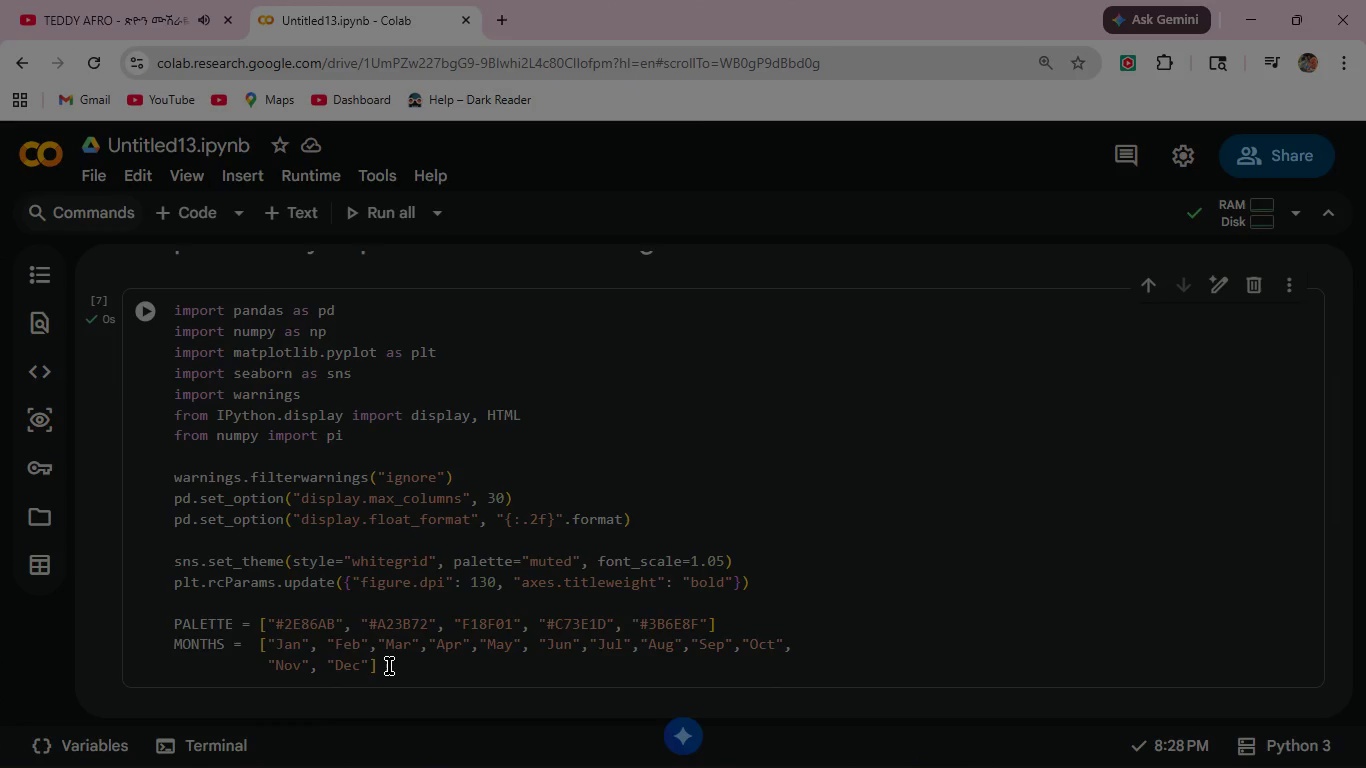 
wait(5.19)
 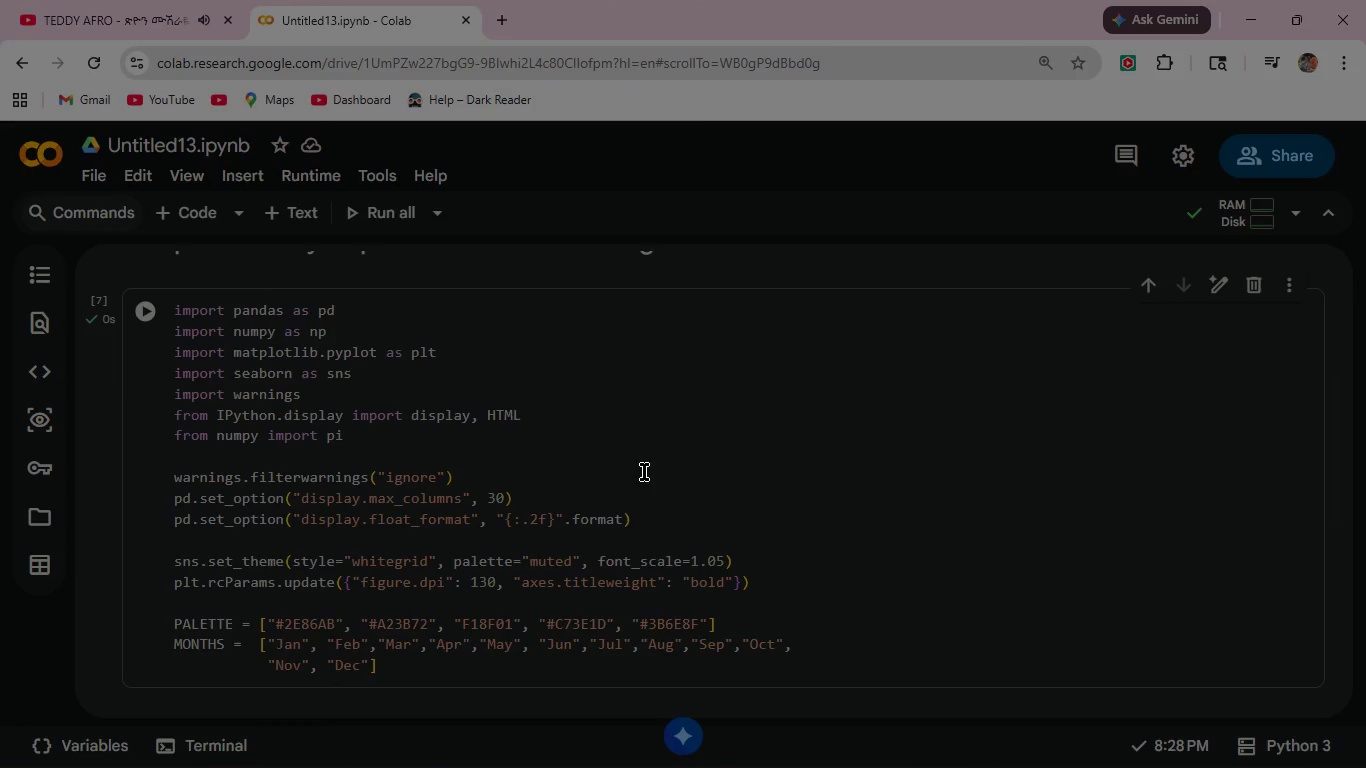 
left_click([389, 666])
 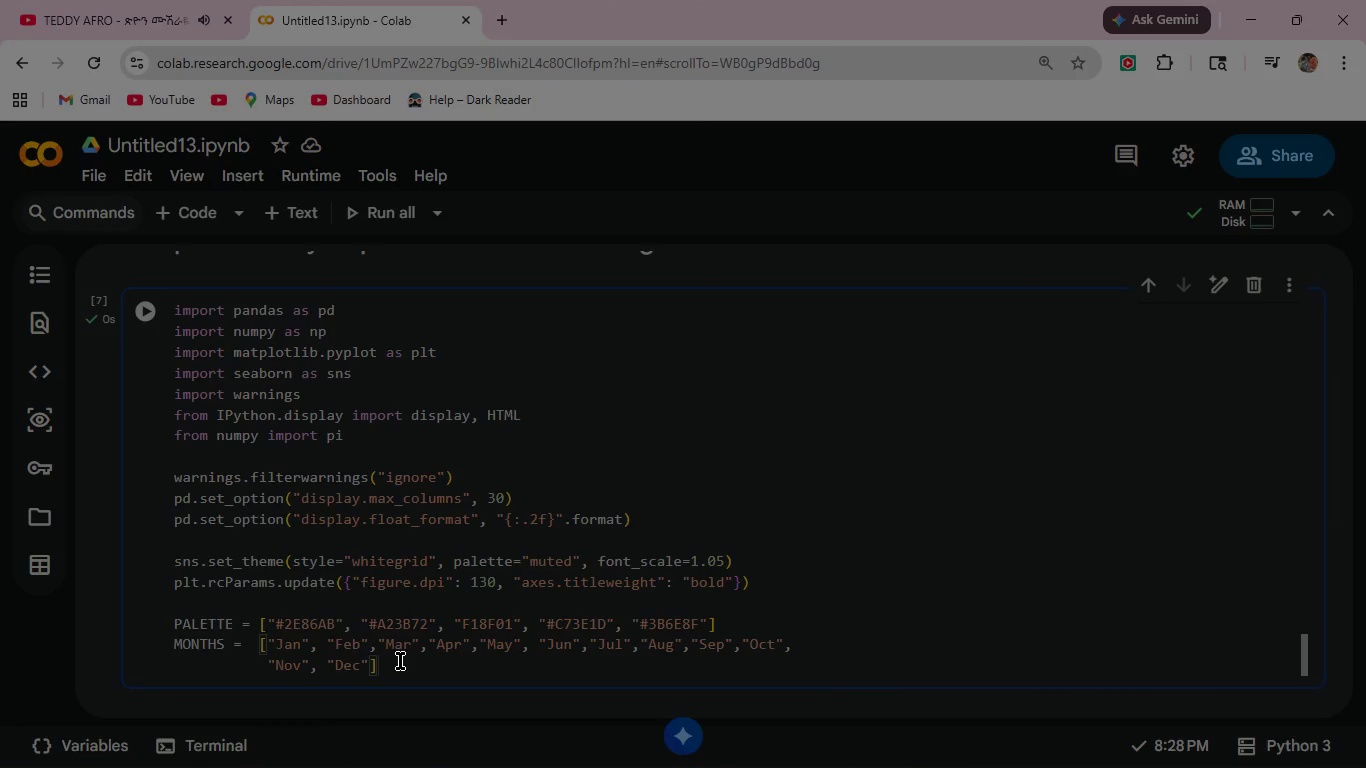 
key(Enter)
 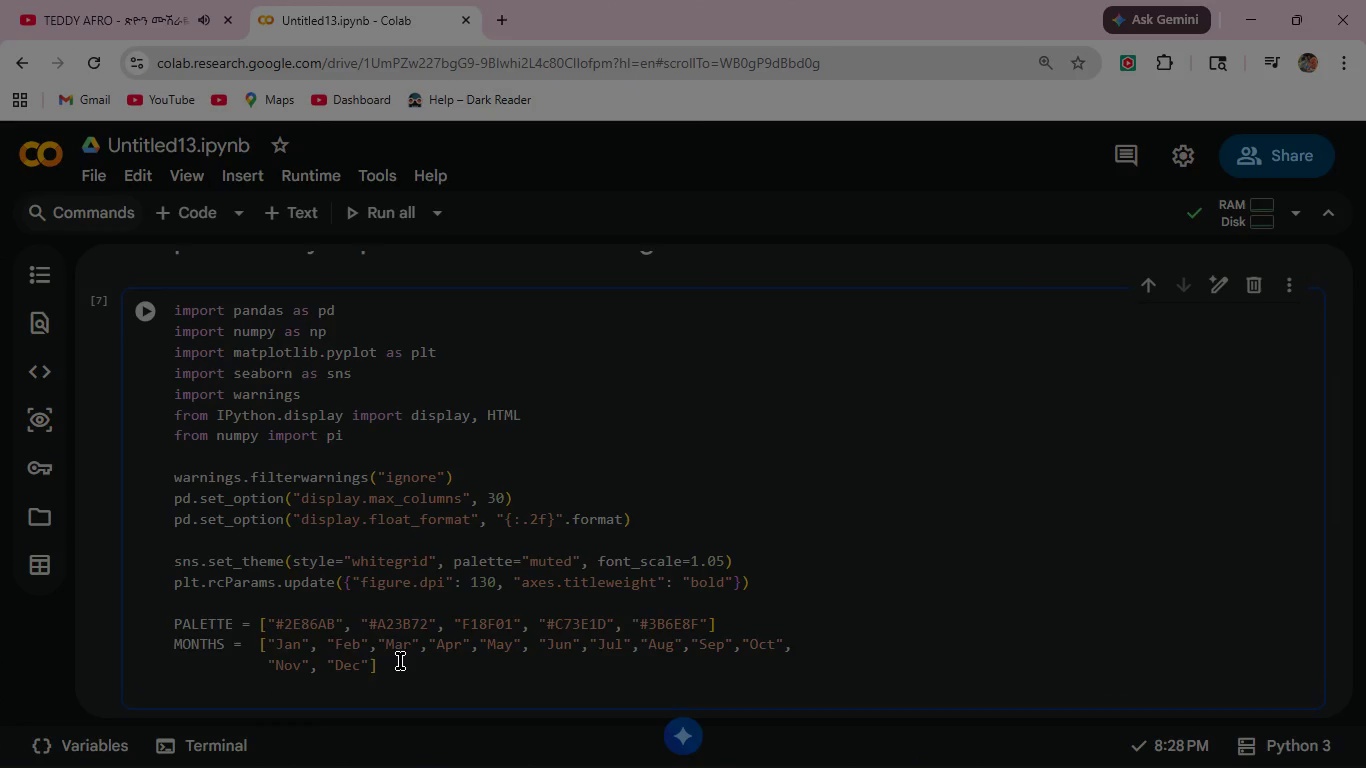 
key(Backspace)
key(Backspace)
key(Backspace)
key(Backspace)
key(Backspace)
key(Backspace)
type(print("Libraries Loaded Successfully.)
 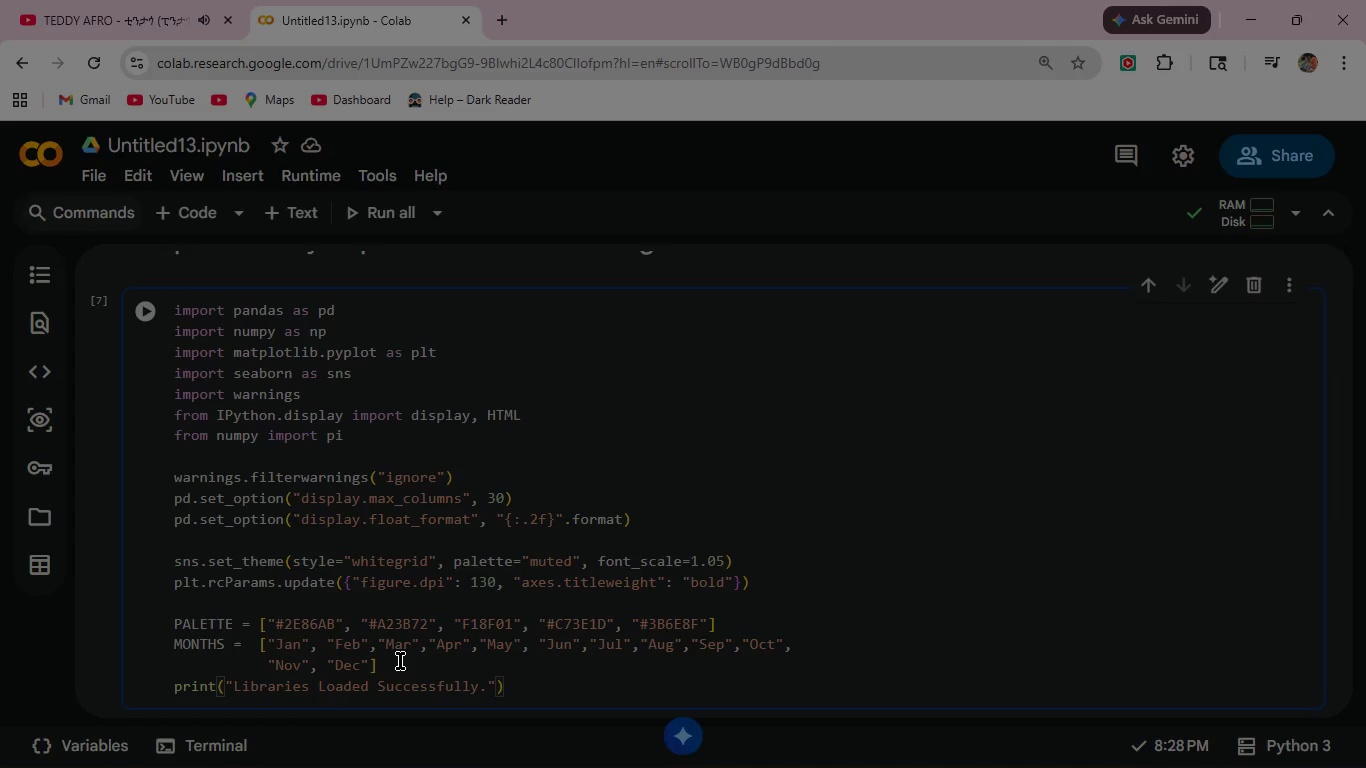 
wait(9.69)
 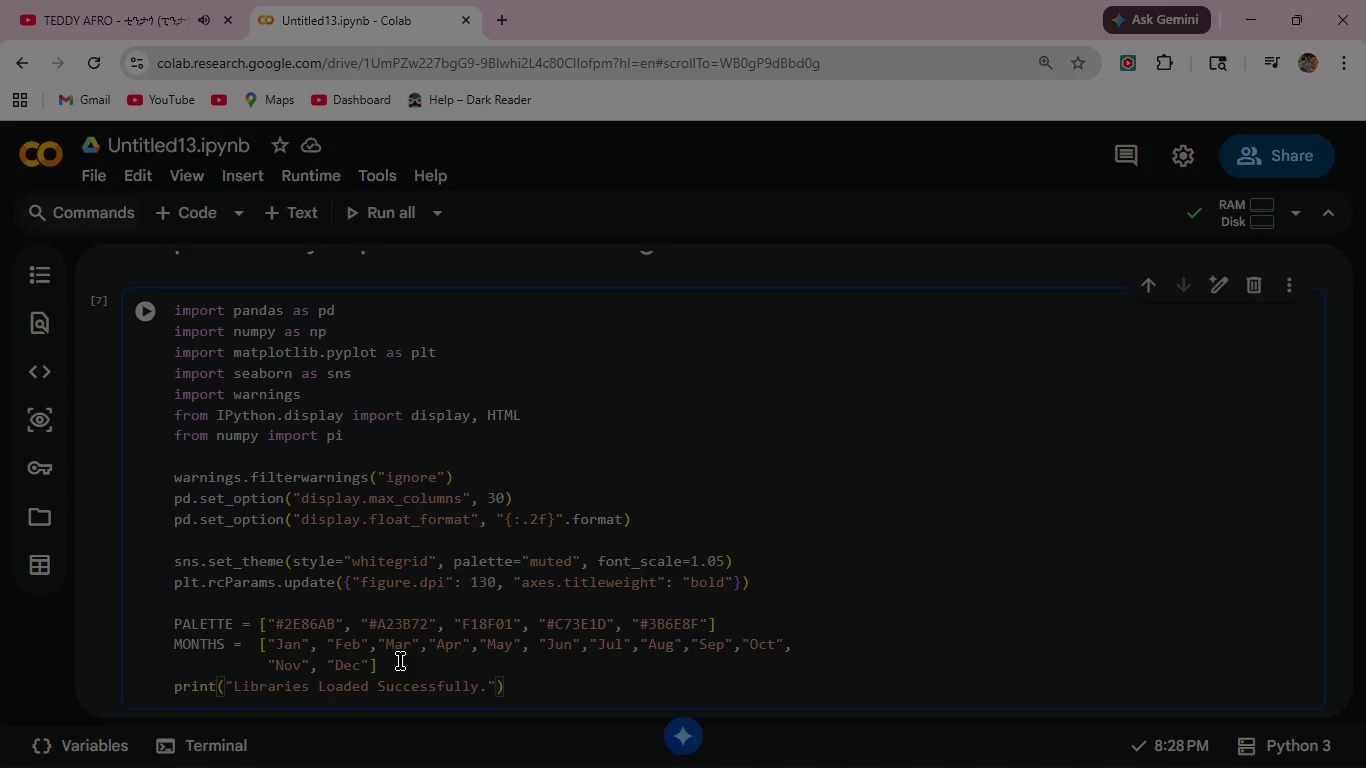 
key(Enter)
 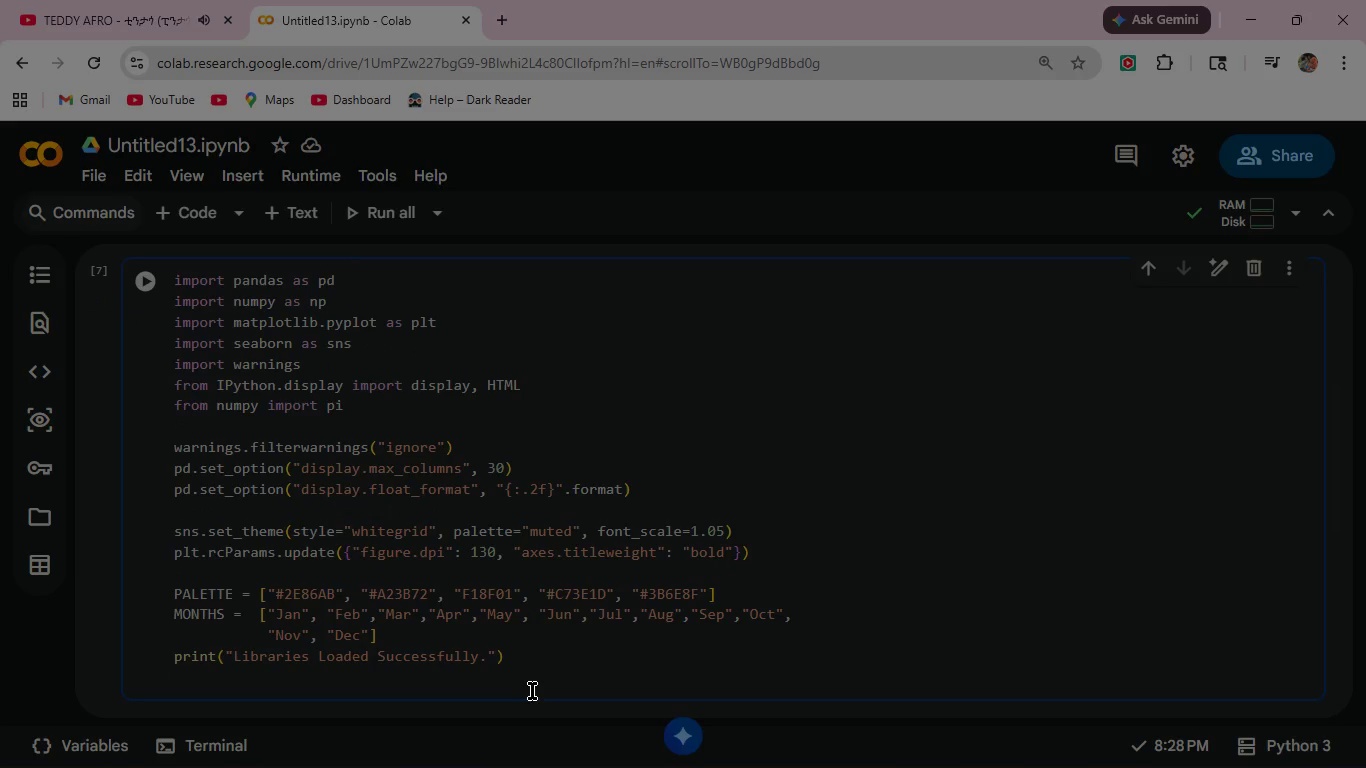 
type(print(f" pandas {pd.__)
 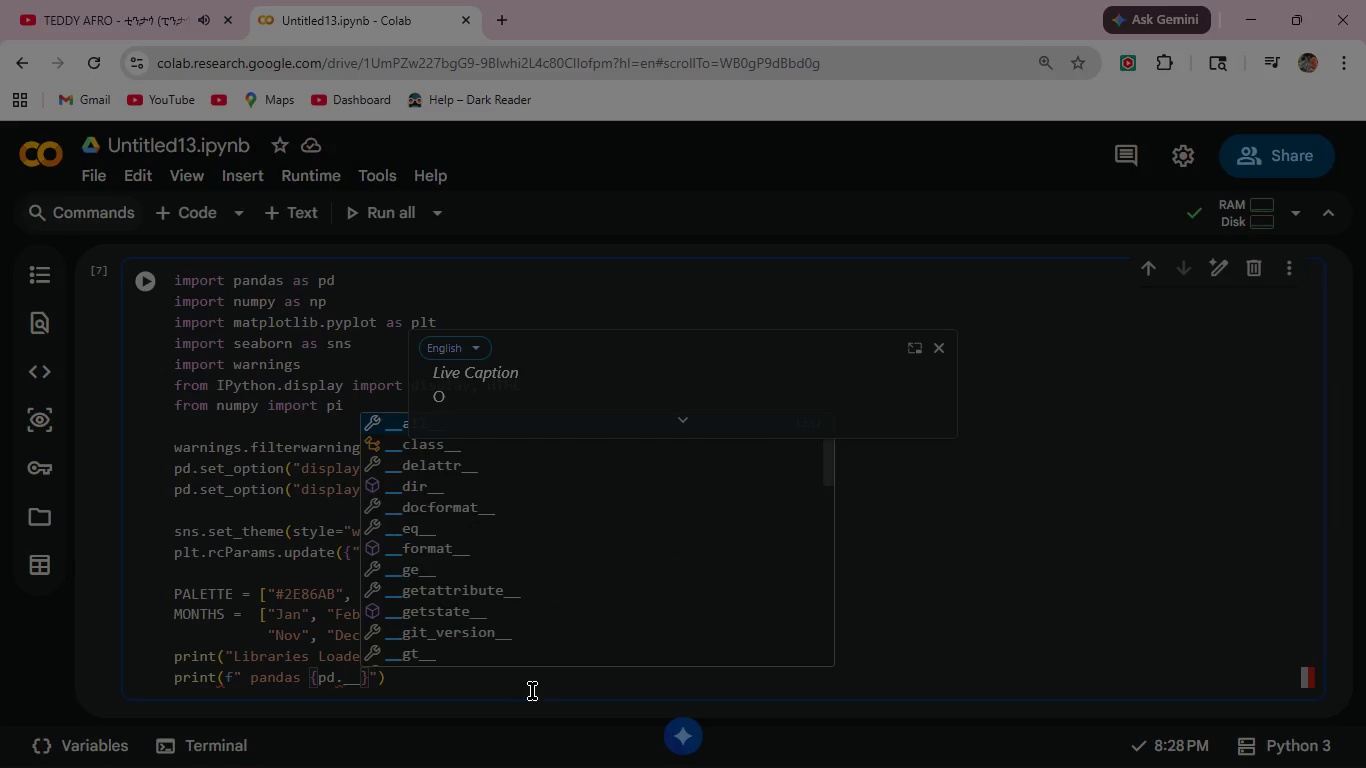 
wait(15.2)
 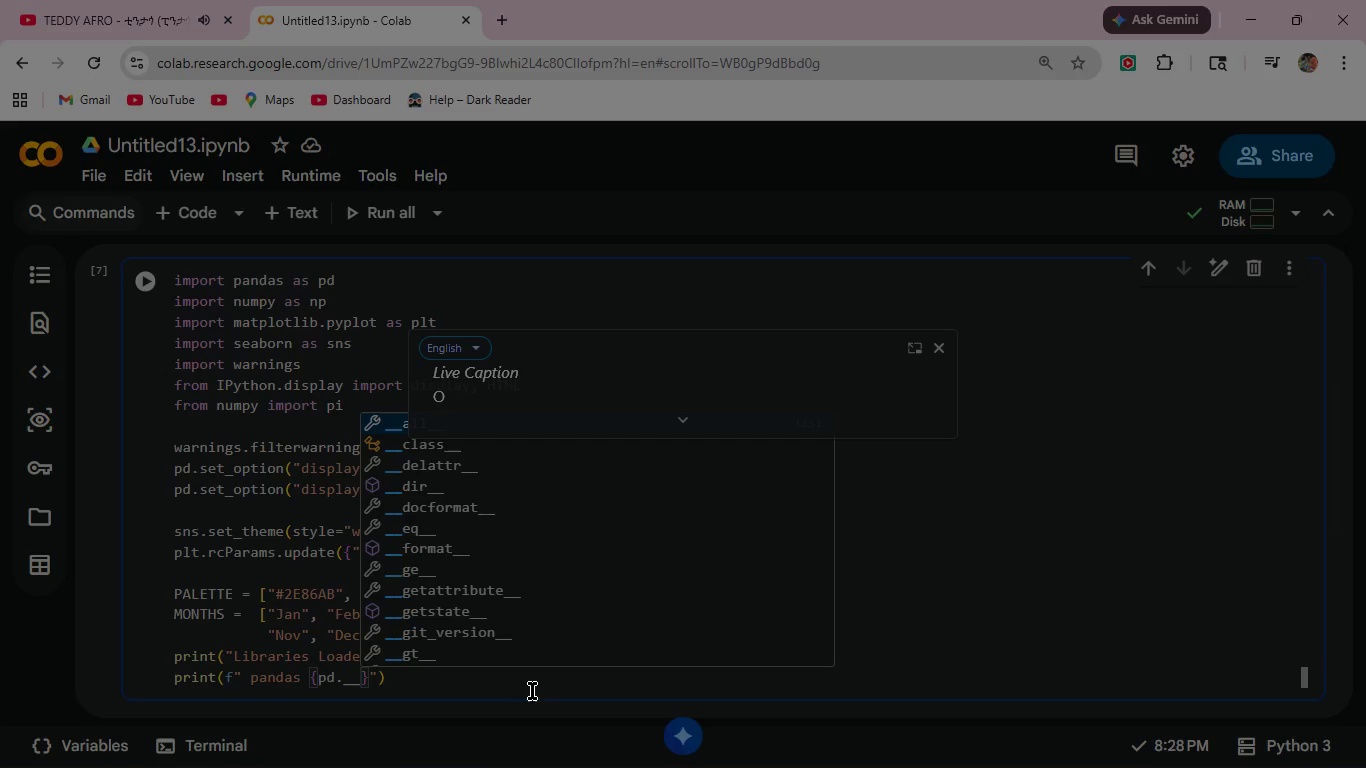 
left_click([386, 680])
 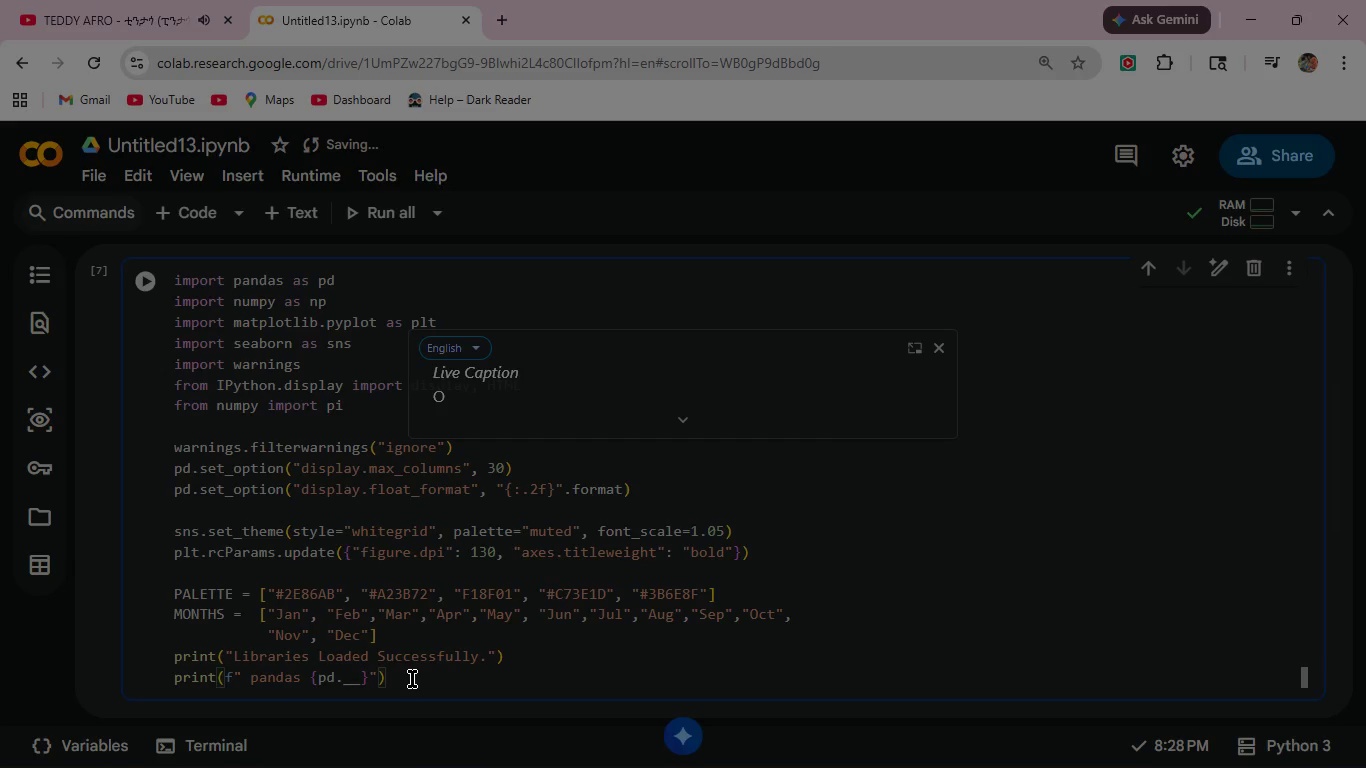 
left_click_drag(start_coordinate=[412, 679], to_coordinate=[157, 674])
 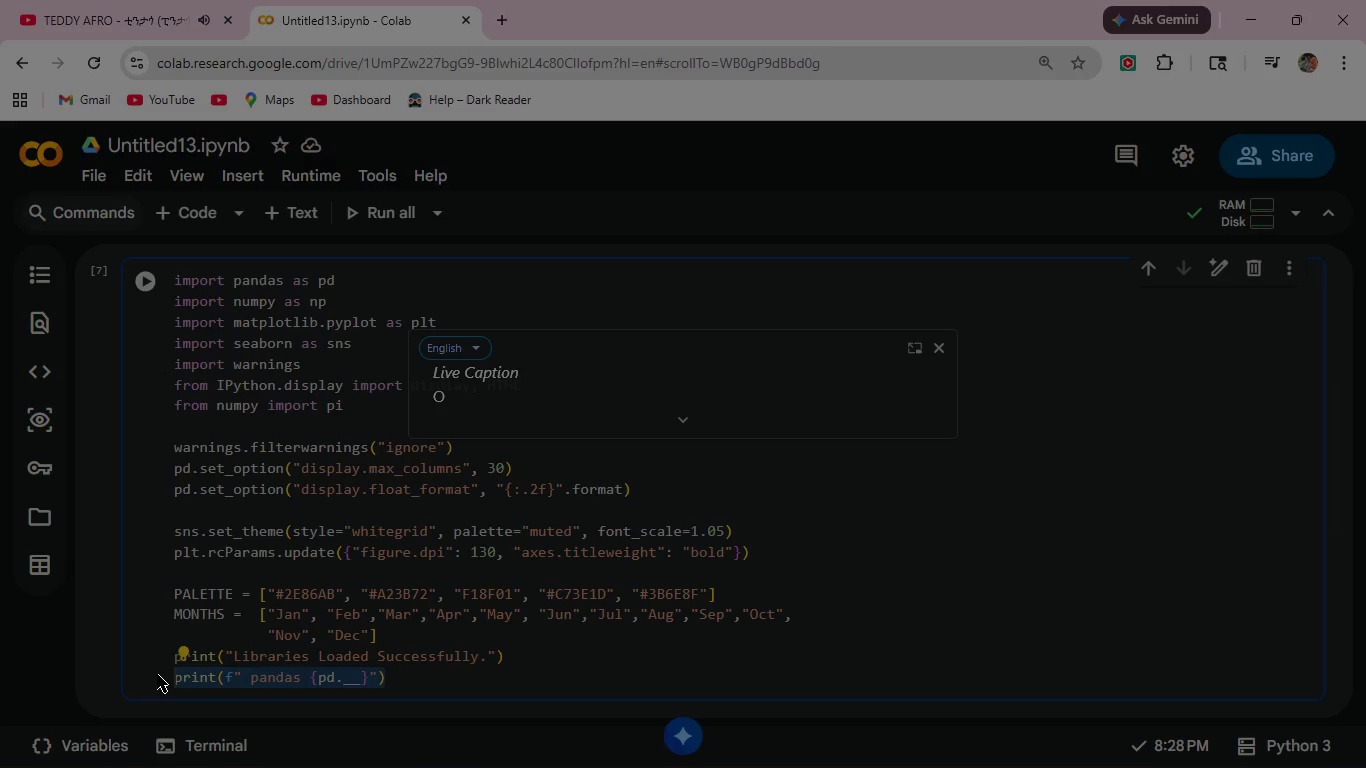 
key(Backspace)
 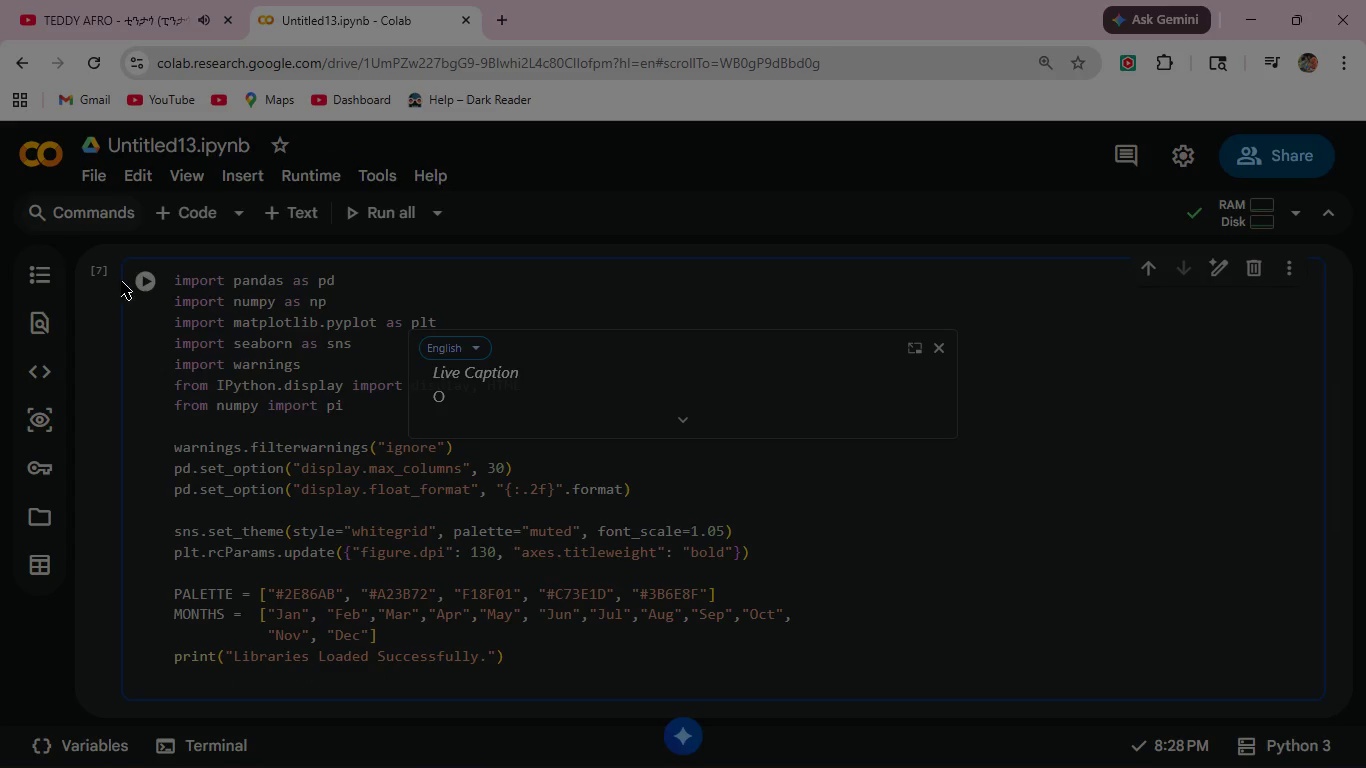 
left_click([150, 281])
 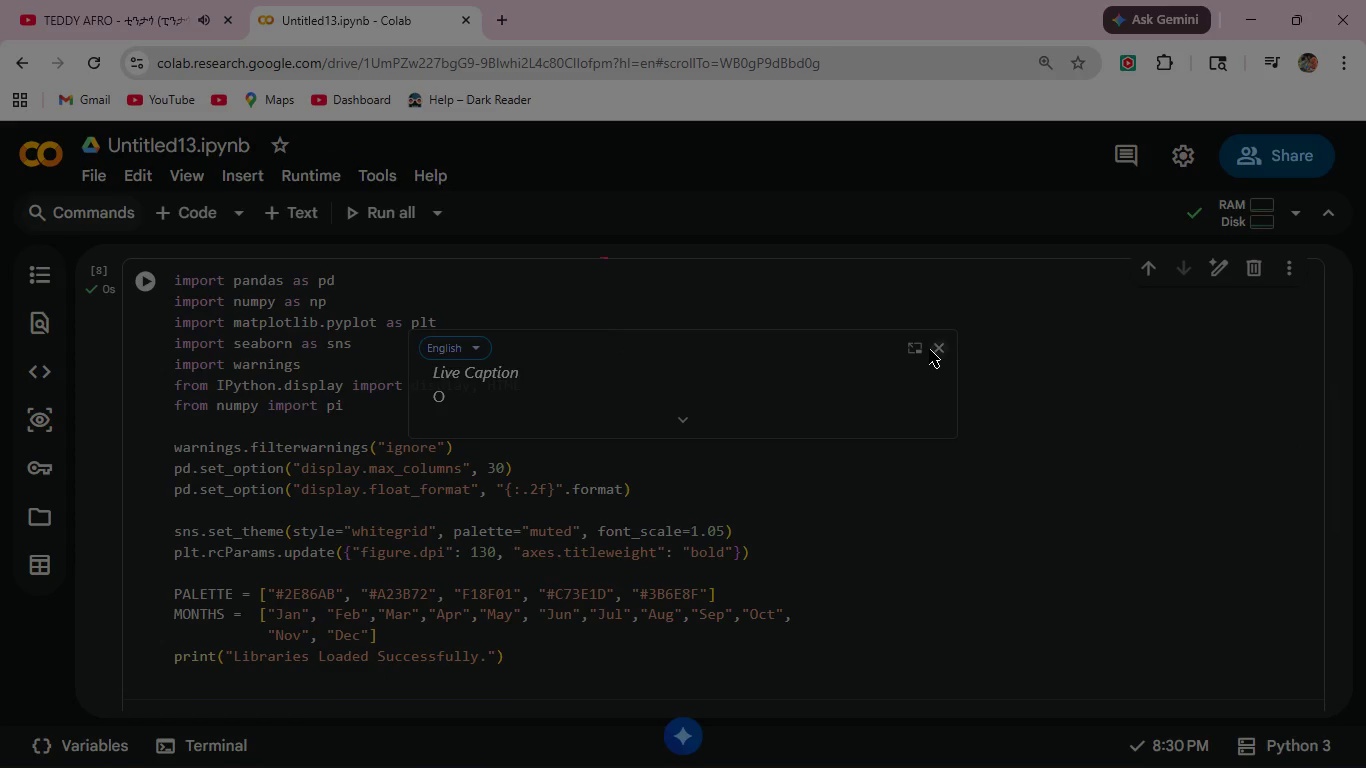 
left_click([935, 344])
 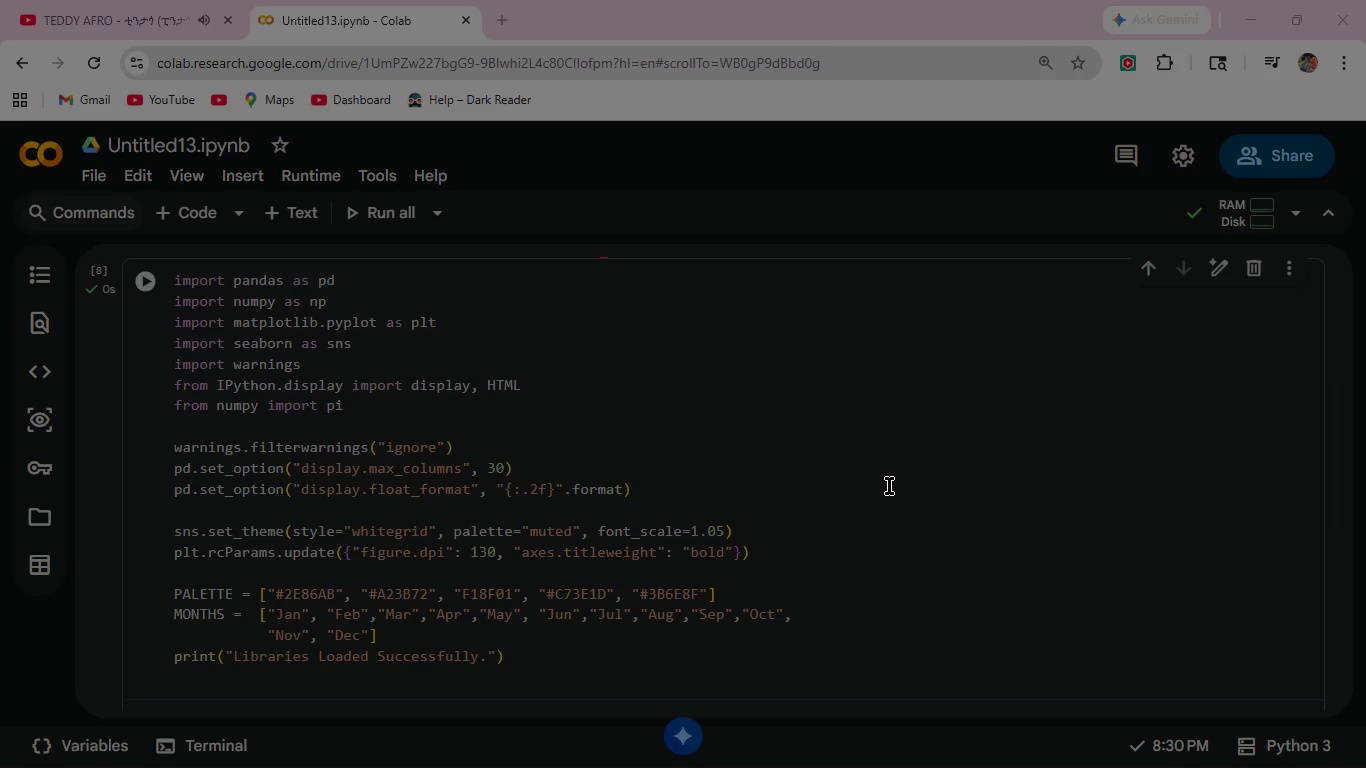 
scroll: coordinate [887, 489], scroll_direction: down, amount: 2.0
 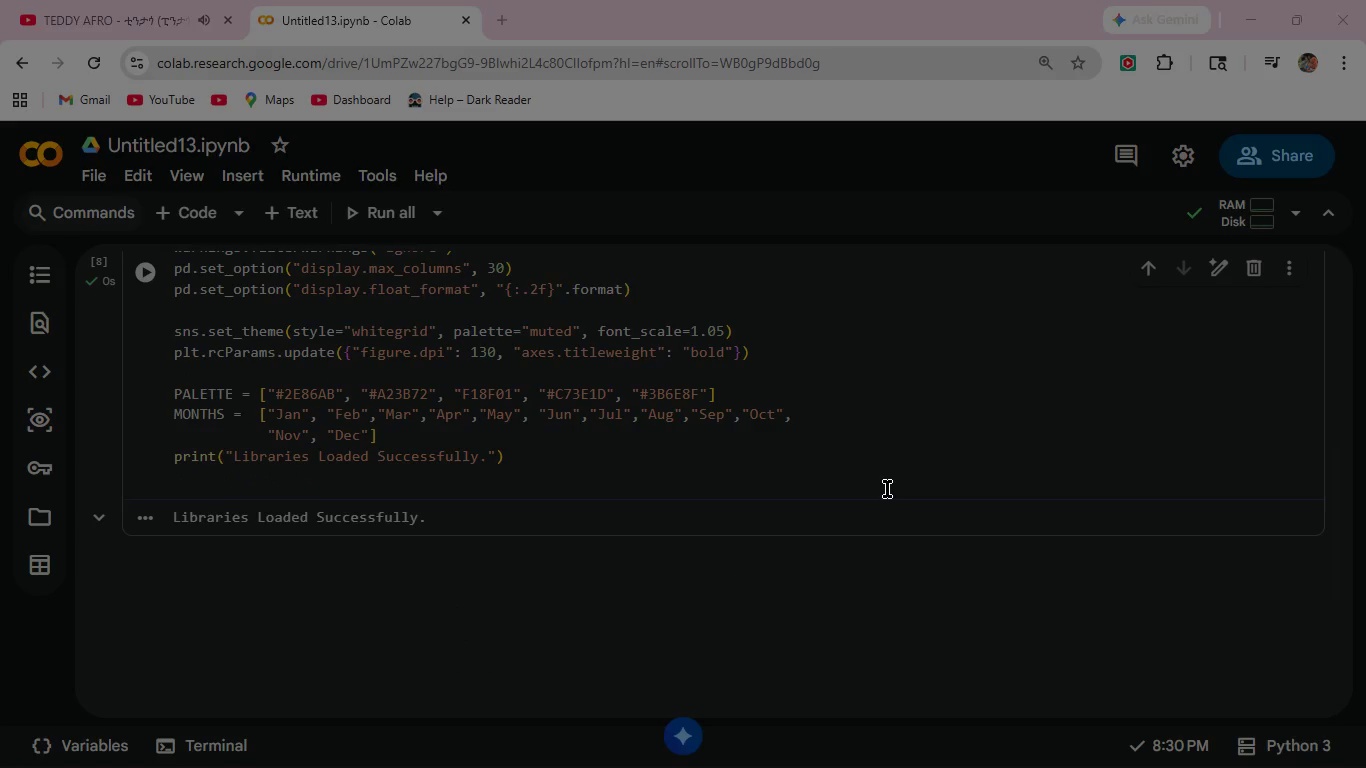 
scroll: coordinate [377, 424], scroll_direction: up, amount: 4.0
 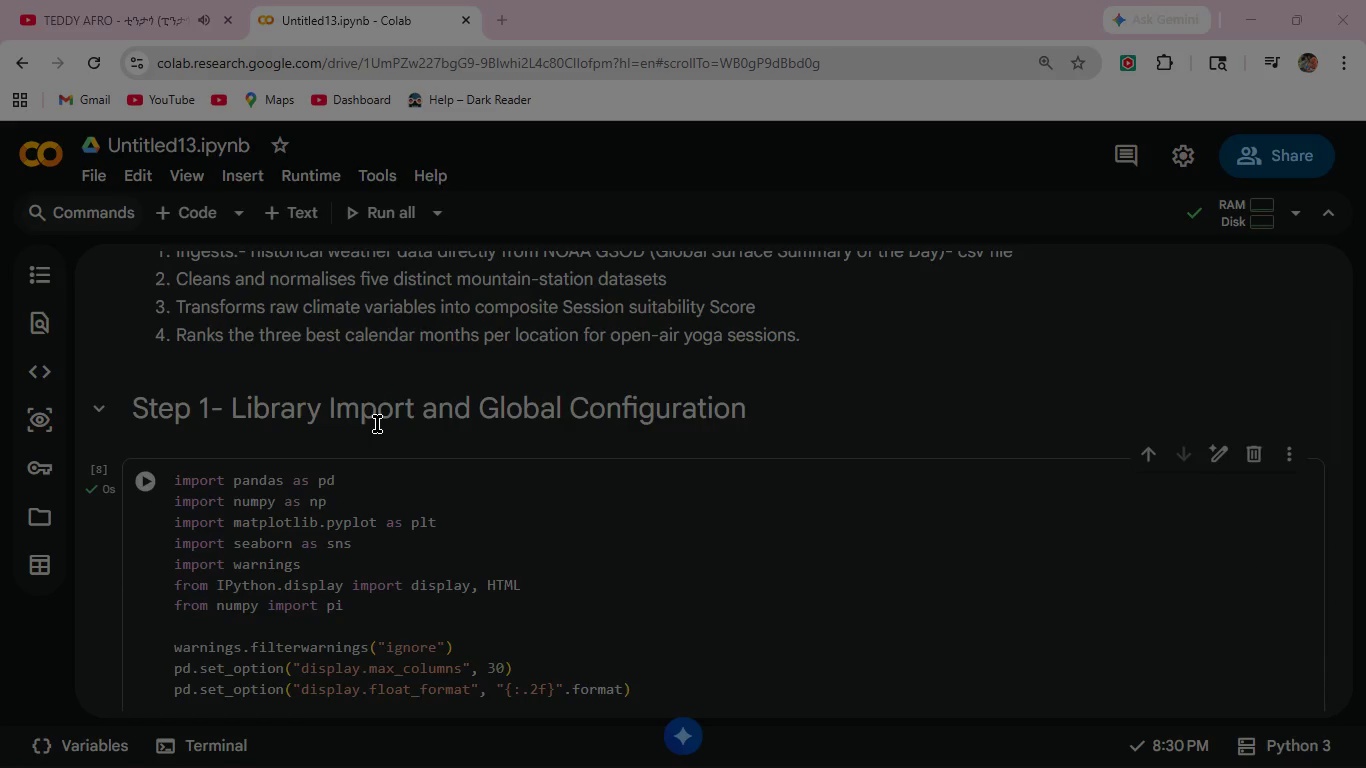 
scroll: coordinate [377, 424], scroll_direction: down, amount: 1.0
 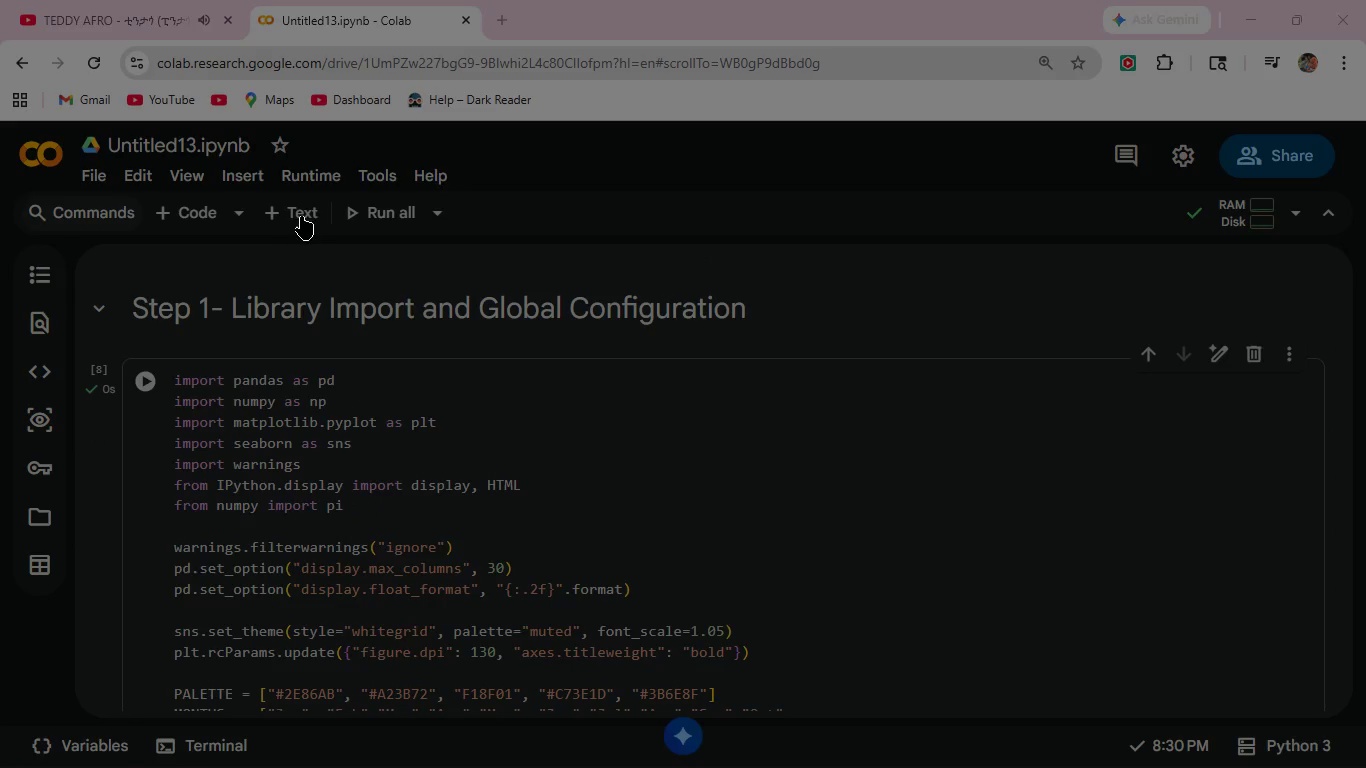 
left_click([301, 207])
 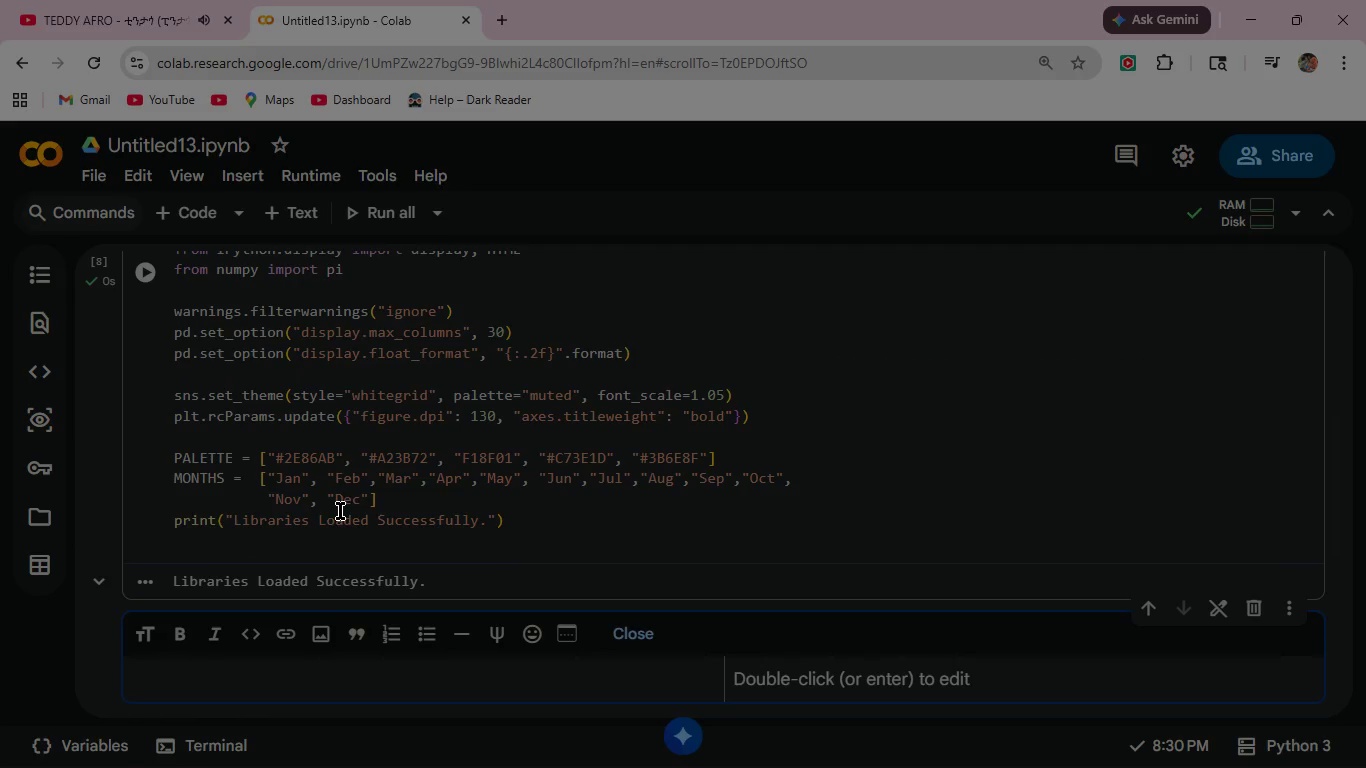 
type(# Step2: Station Configuration)
 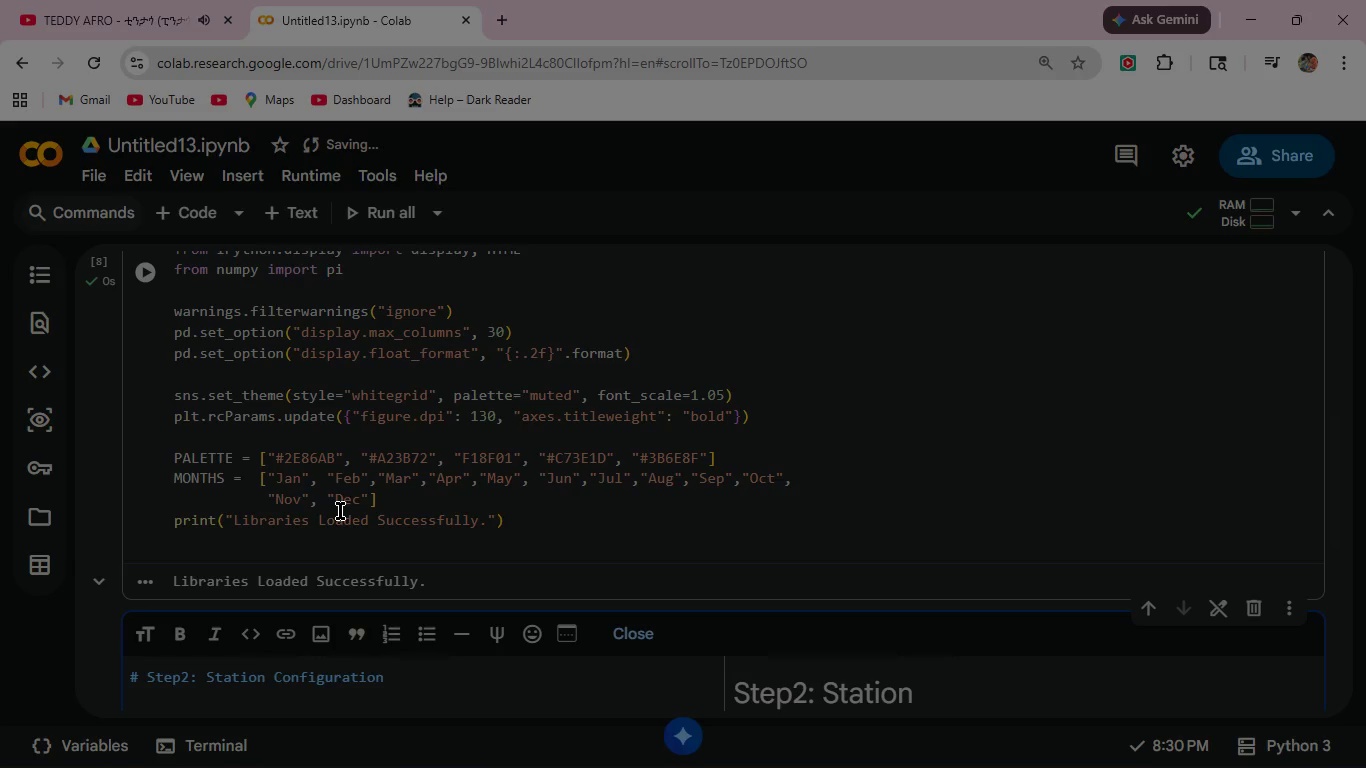 
wait(5.39)
 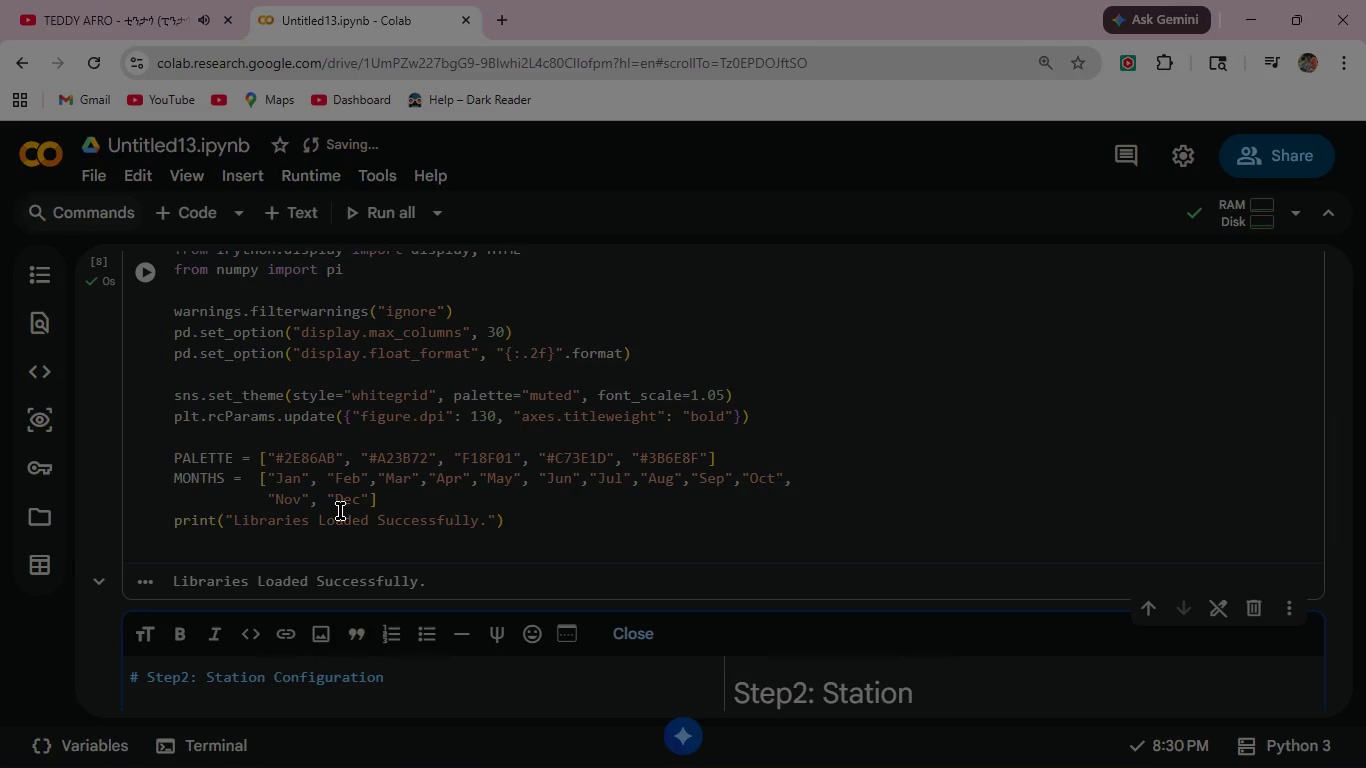 
scroll: coordinate [520, 647], scroll_direction: down, amount: 2.0
 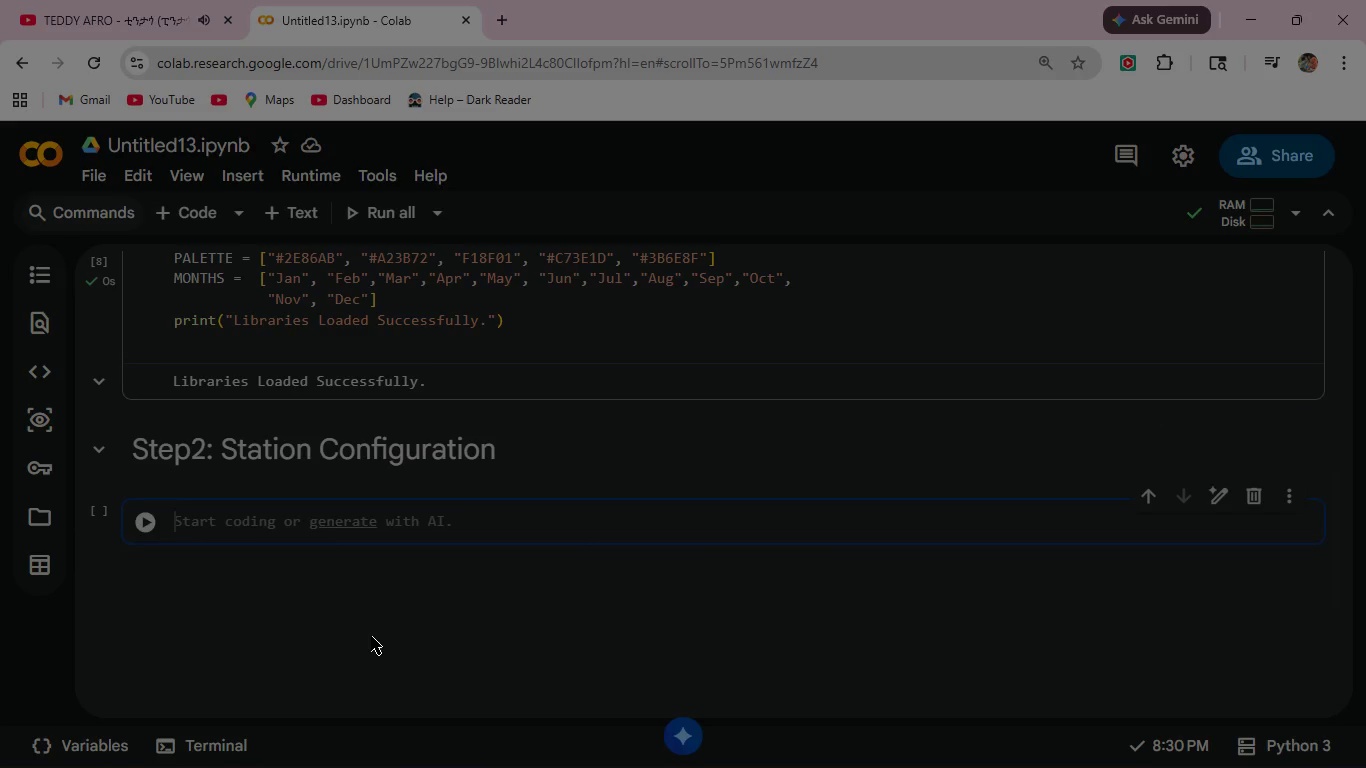 
wait(12.4)
 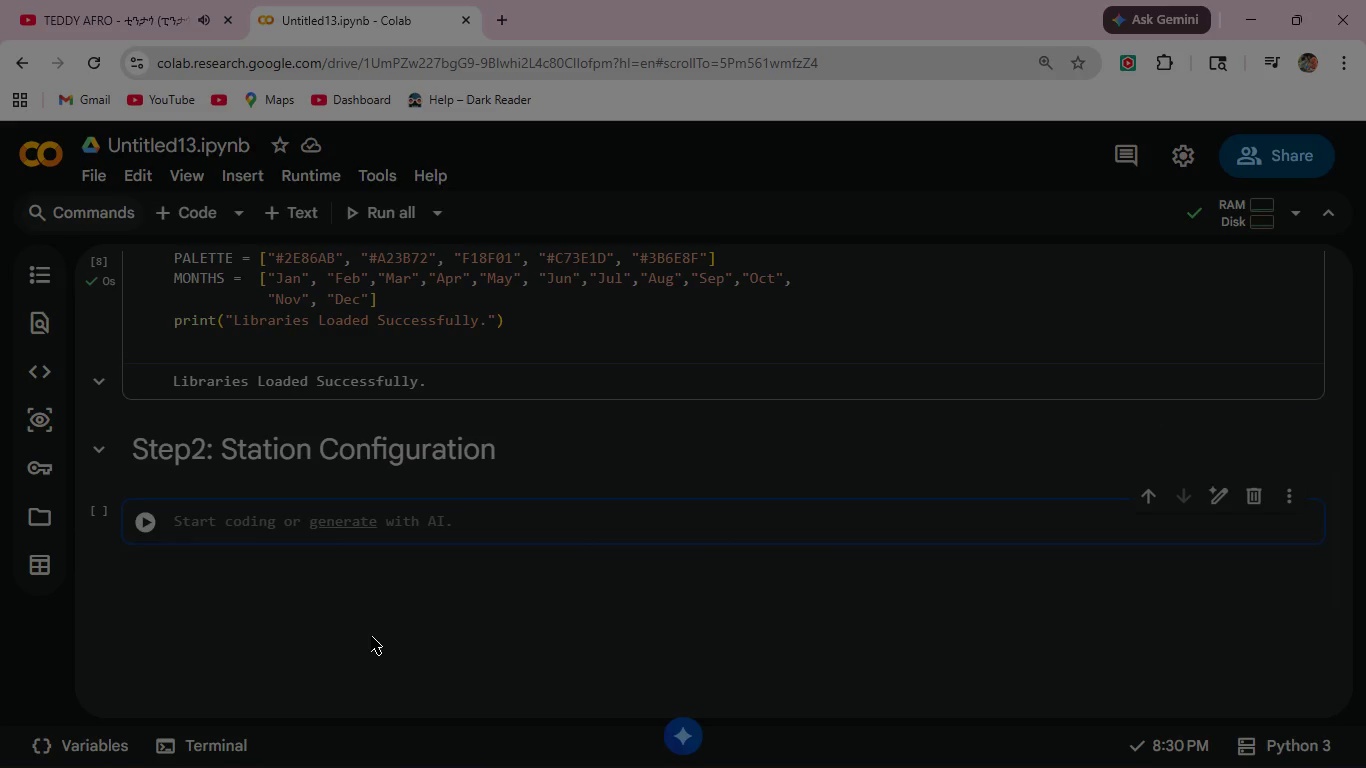 
type(Define five )
key(Backspace)
key(Backspace)
key(Backspace)
key(Backspace)
key(Backspace)
key(Backspace)
type(# Define Five -High altitude Stations whose NOAA GSOD CSV )
key(Backspace)
type(s are publicly accessible.)
 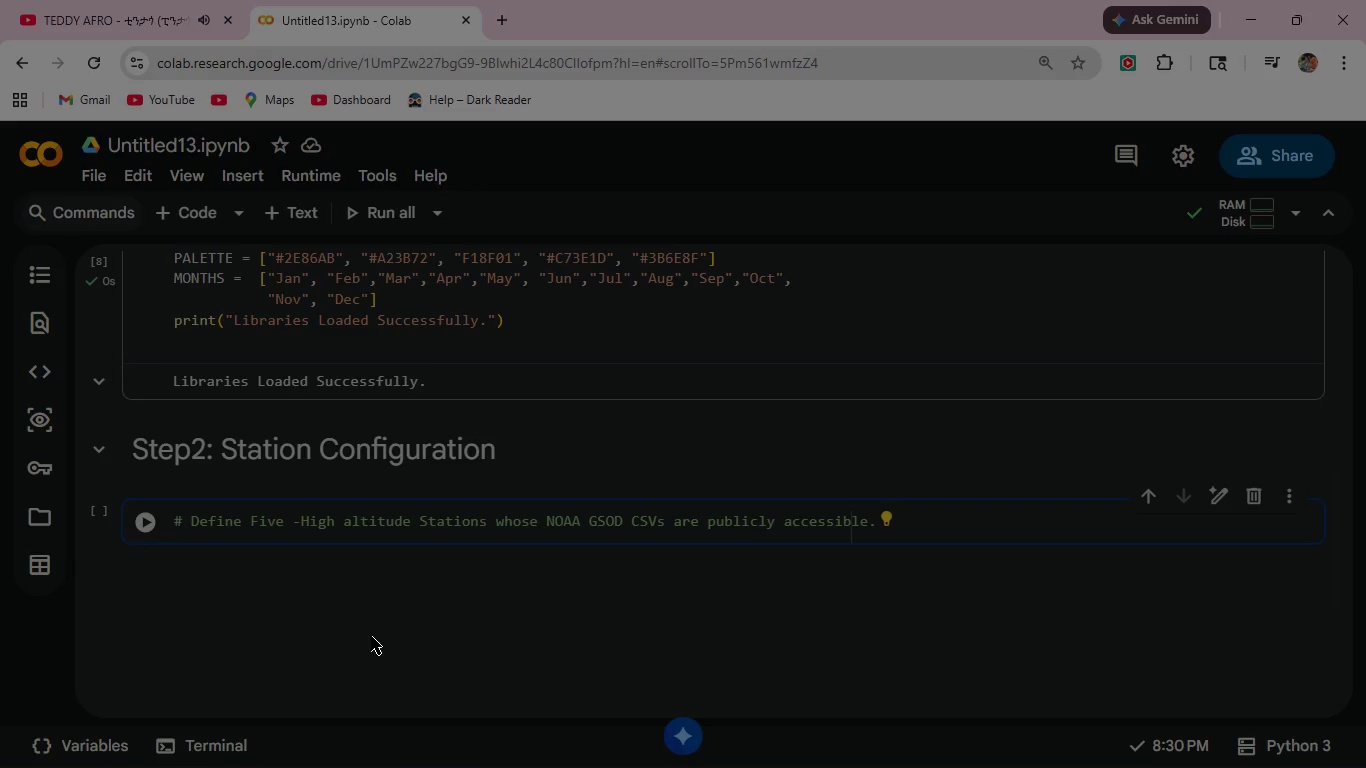 
wait(5.94)
 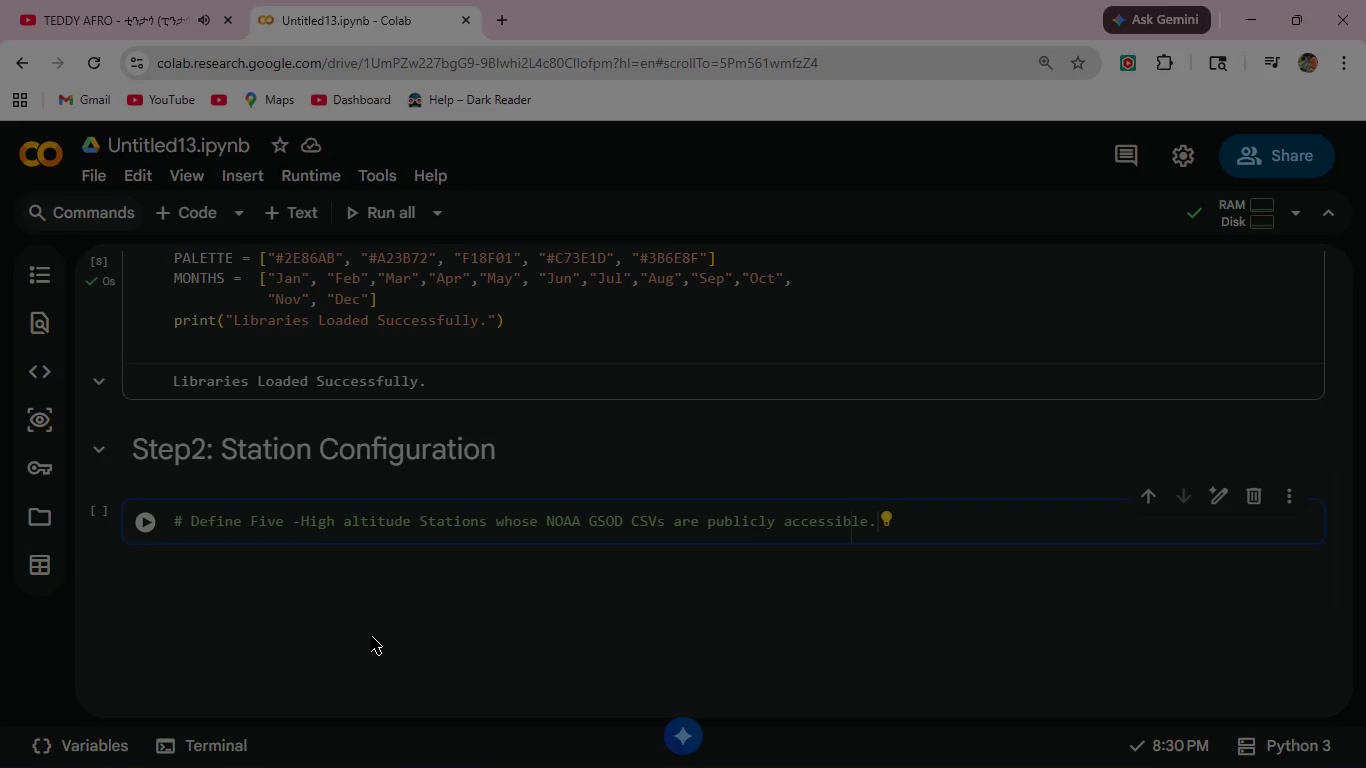 
key(Enter)
 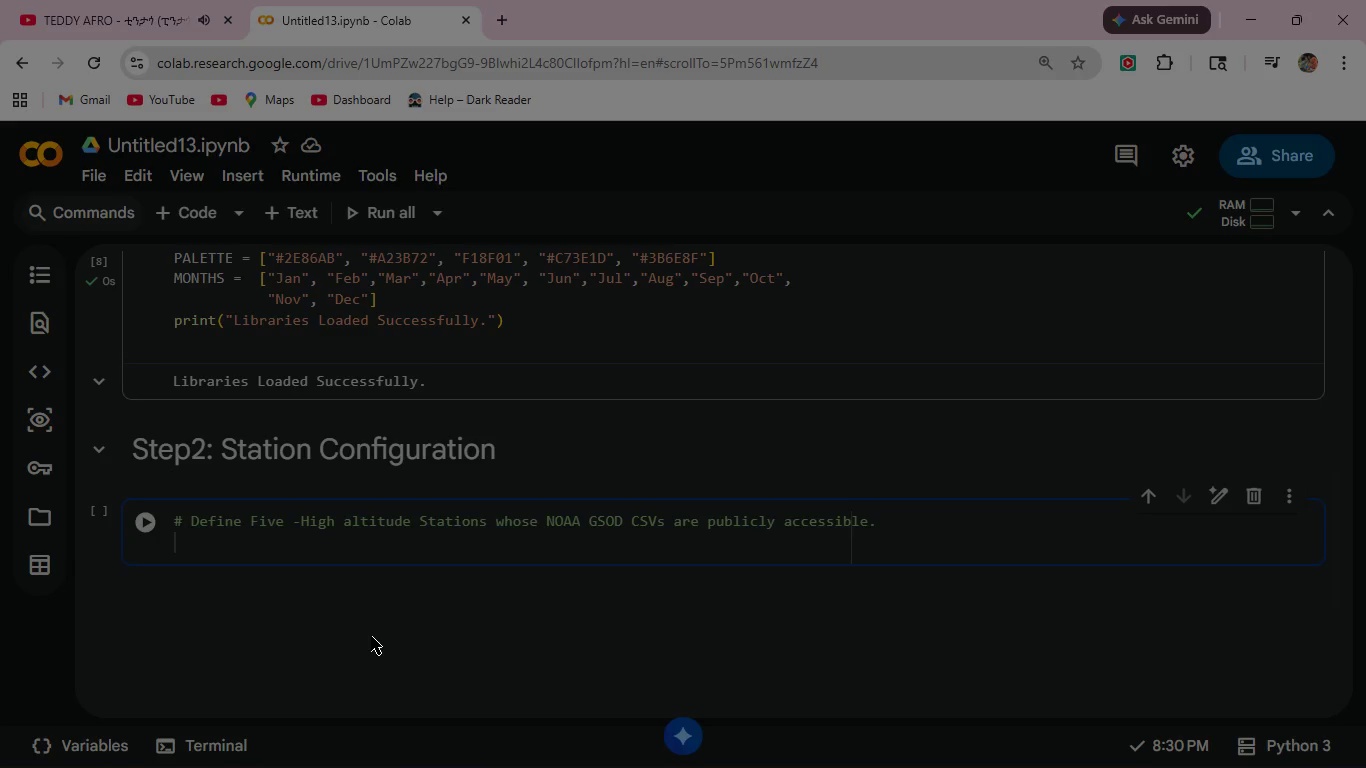 
wait(5.92)
 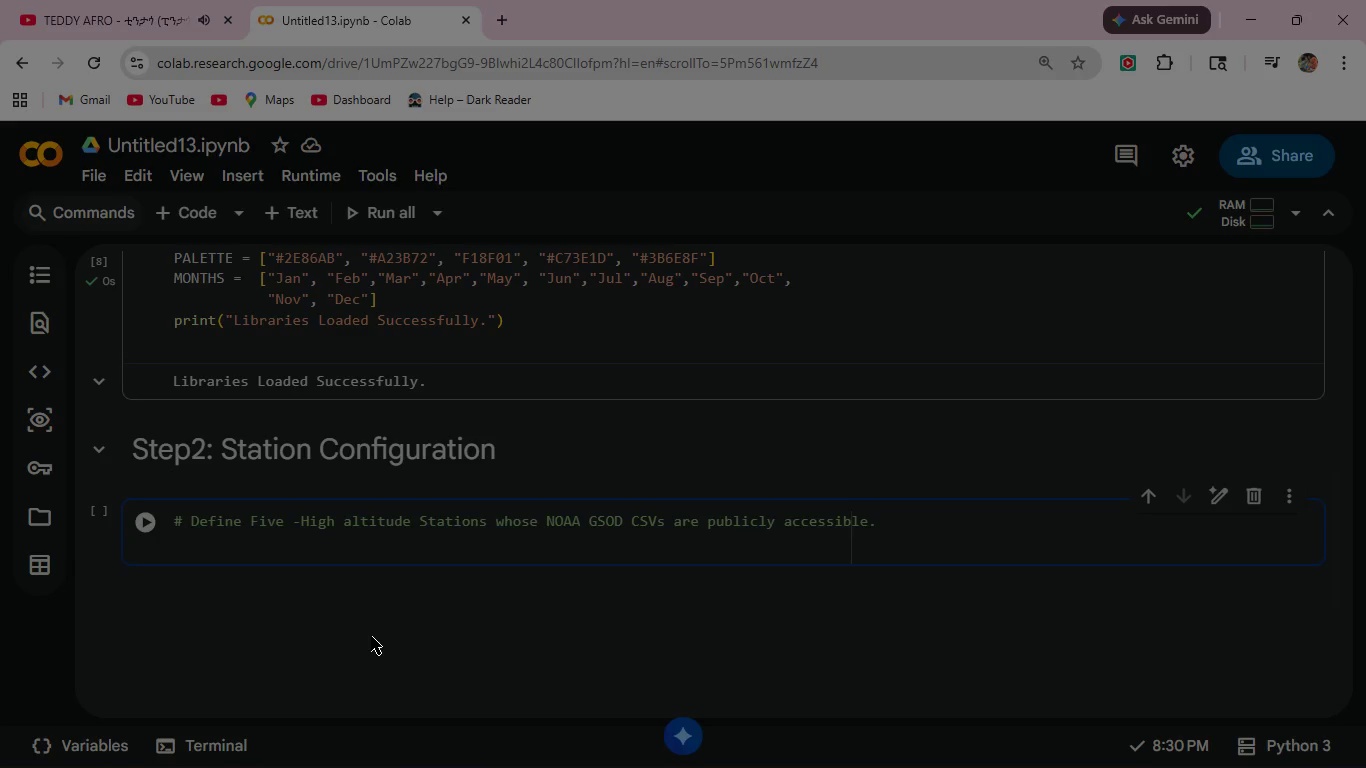 
key(Shift+3)
 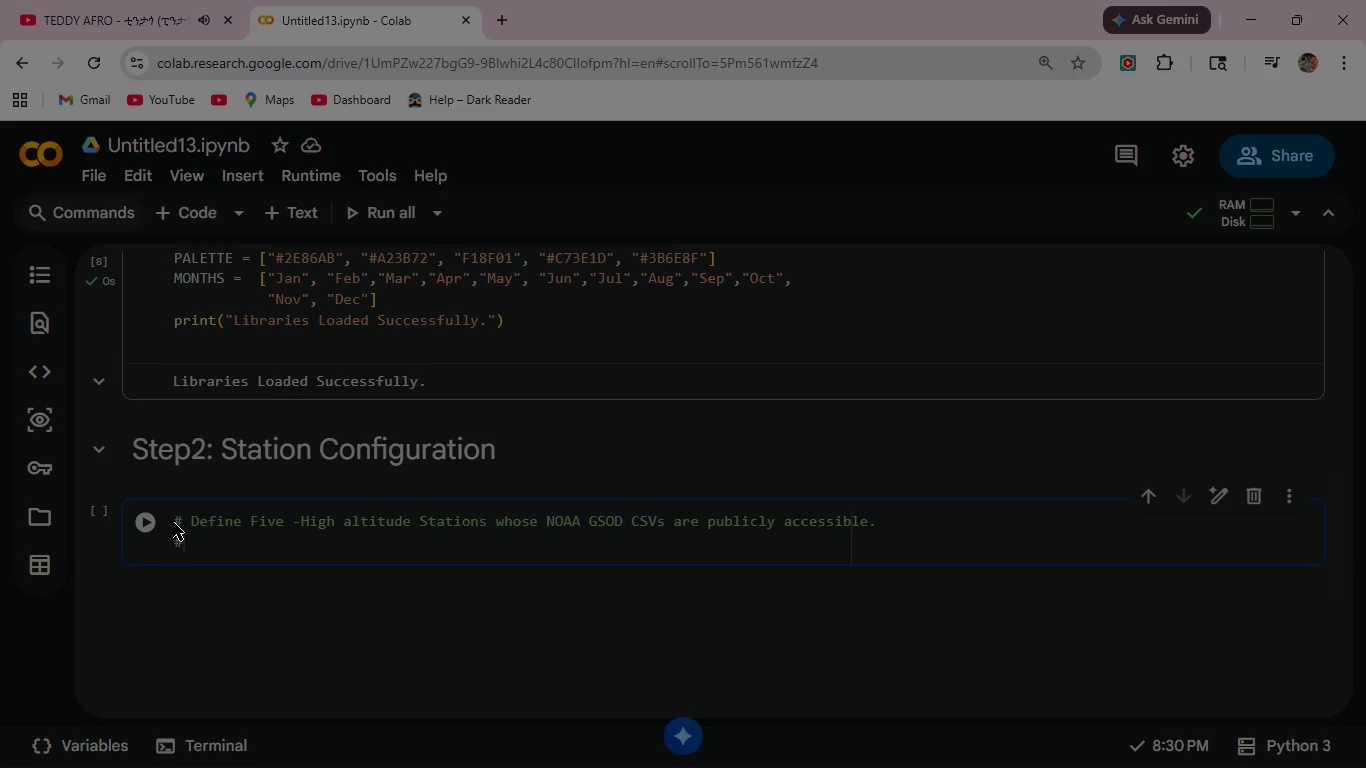 
wait(5.16)
 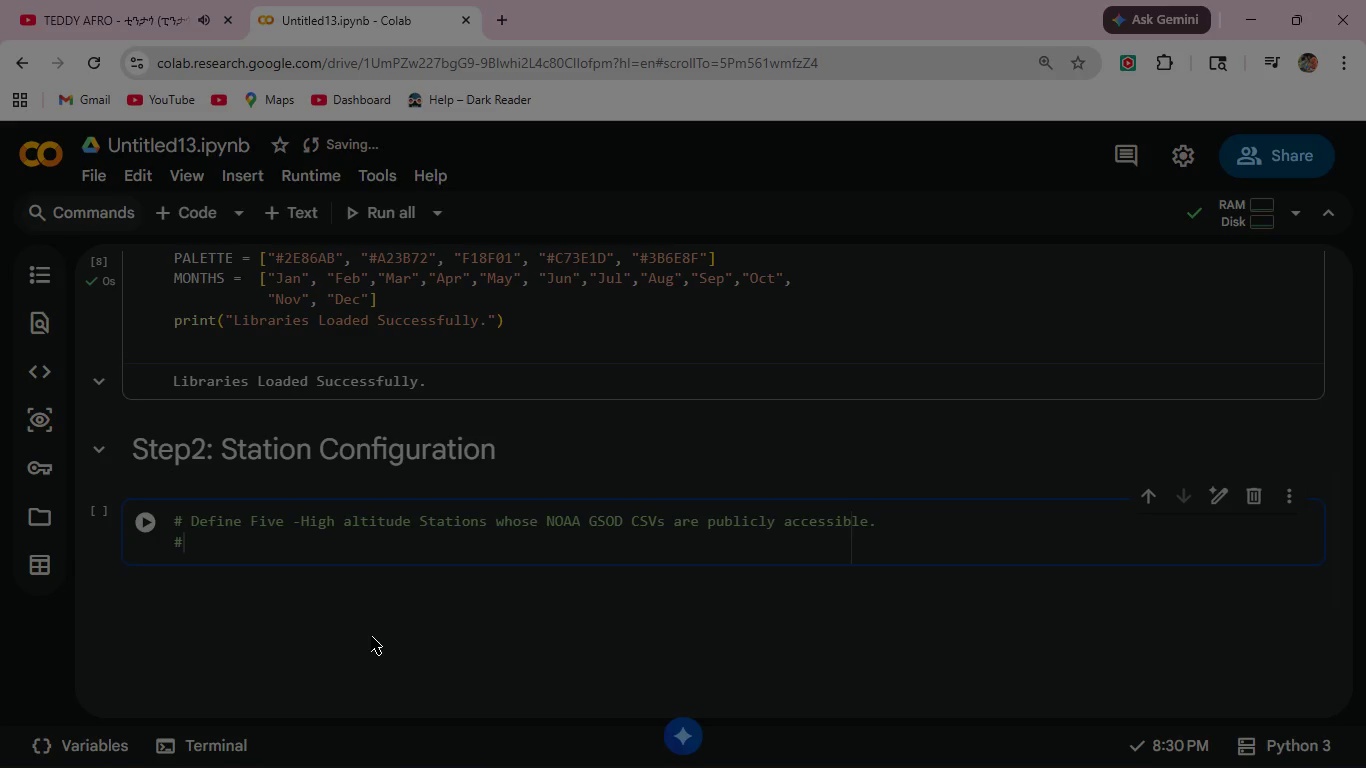 
left_click_drag(start_coordinate=[190, 523], to_coordinate=[938, 526])
 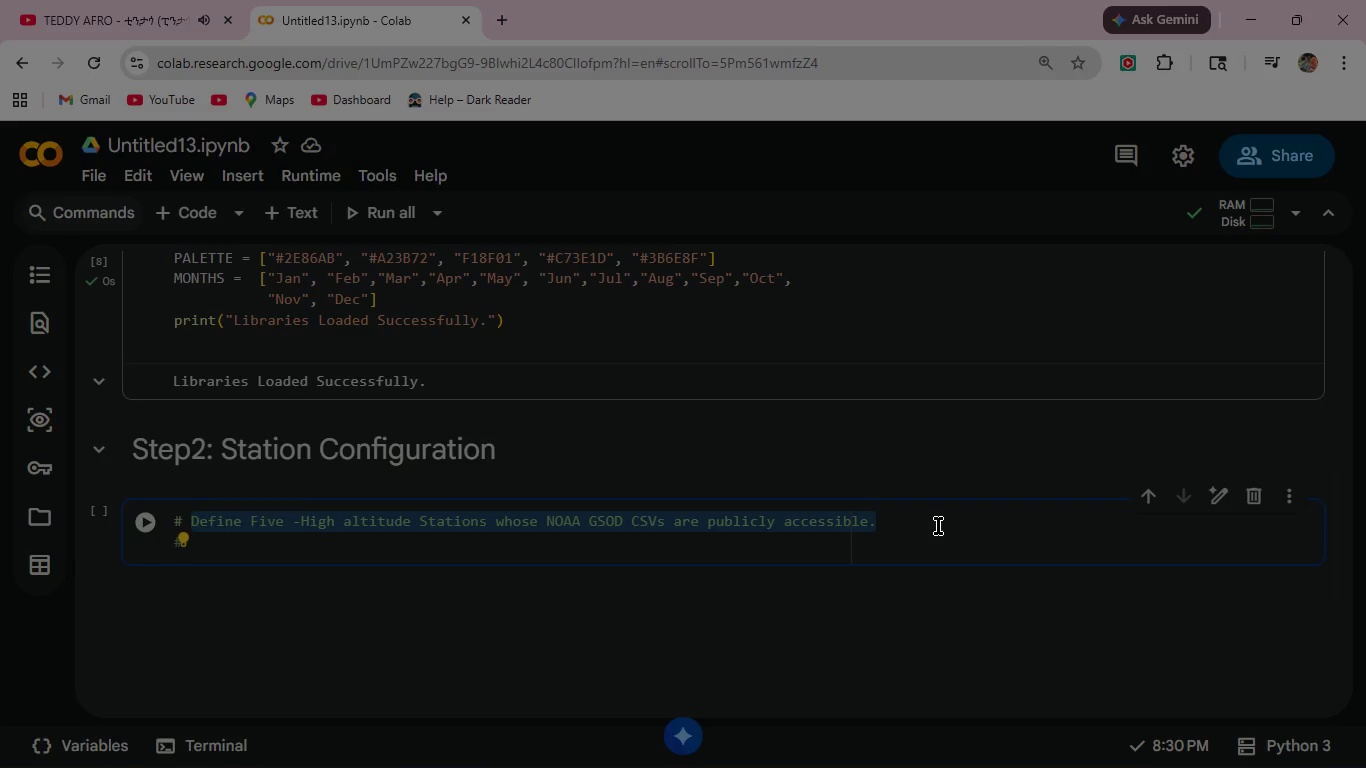 
key(Control+X)
 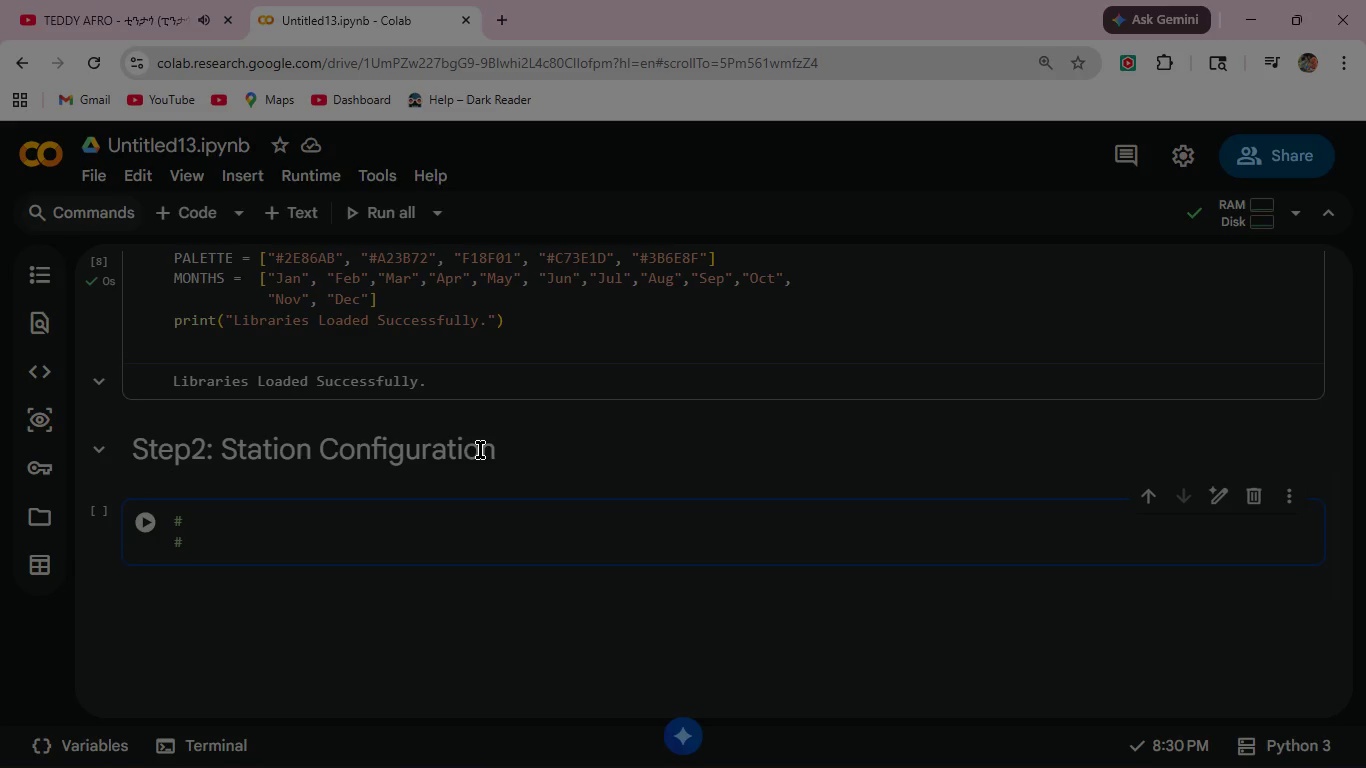 
double_click([480, 450])
 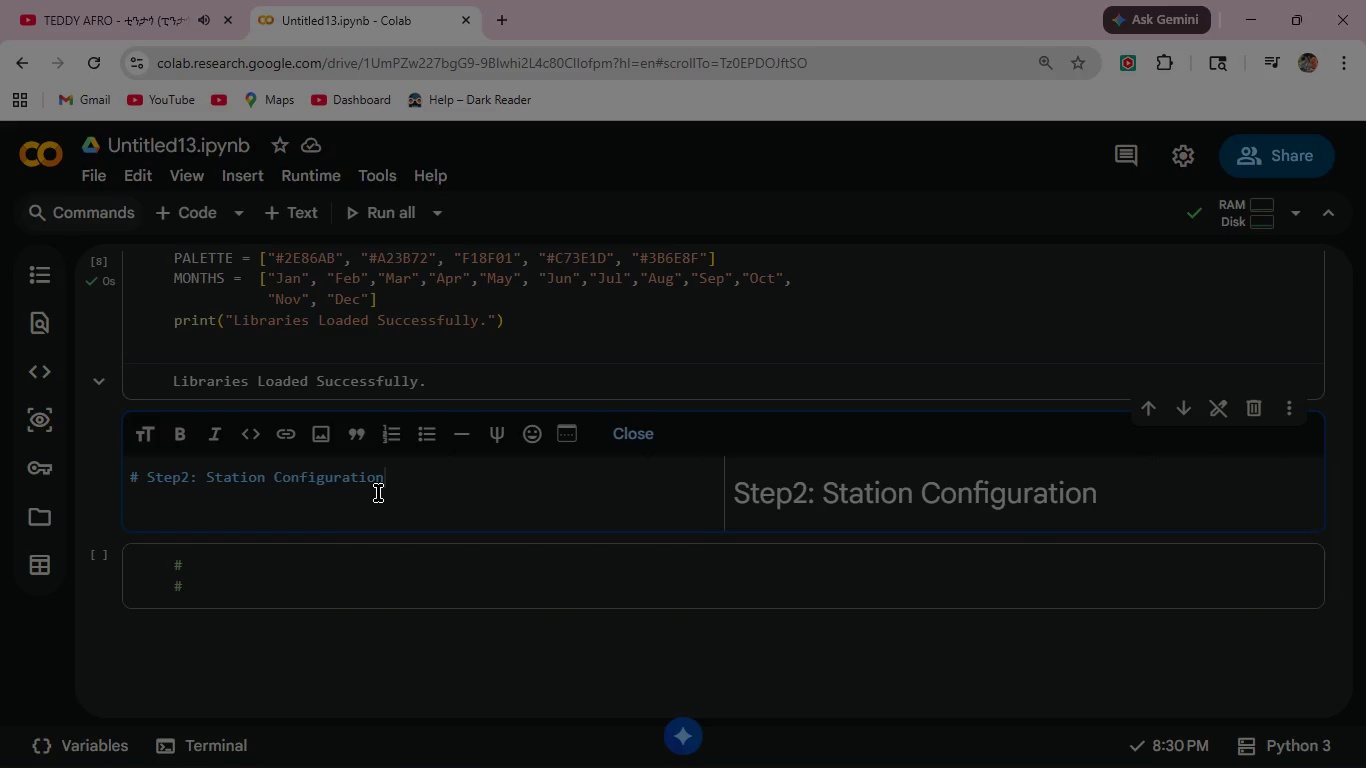 
key(Enter)
 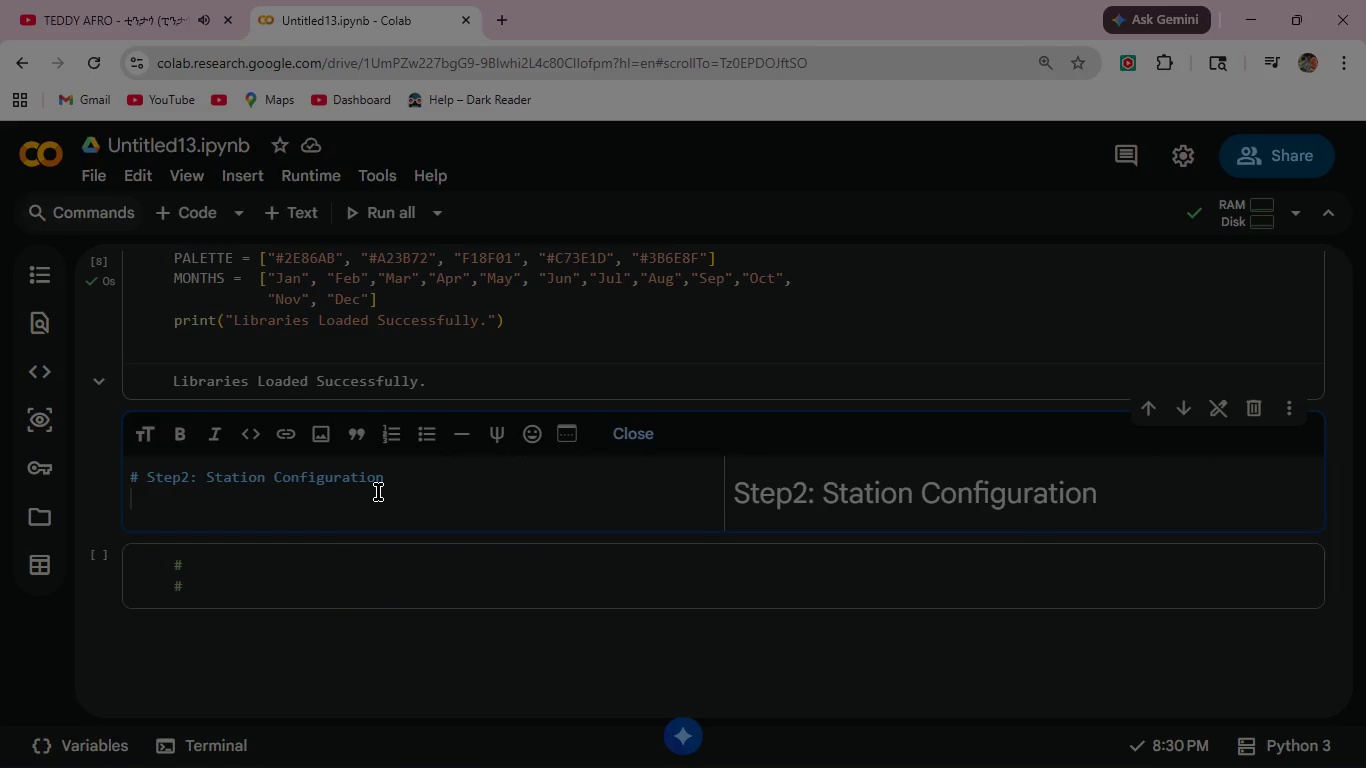 
key(Control+V)
 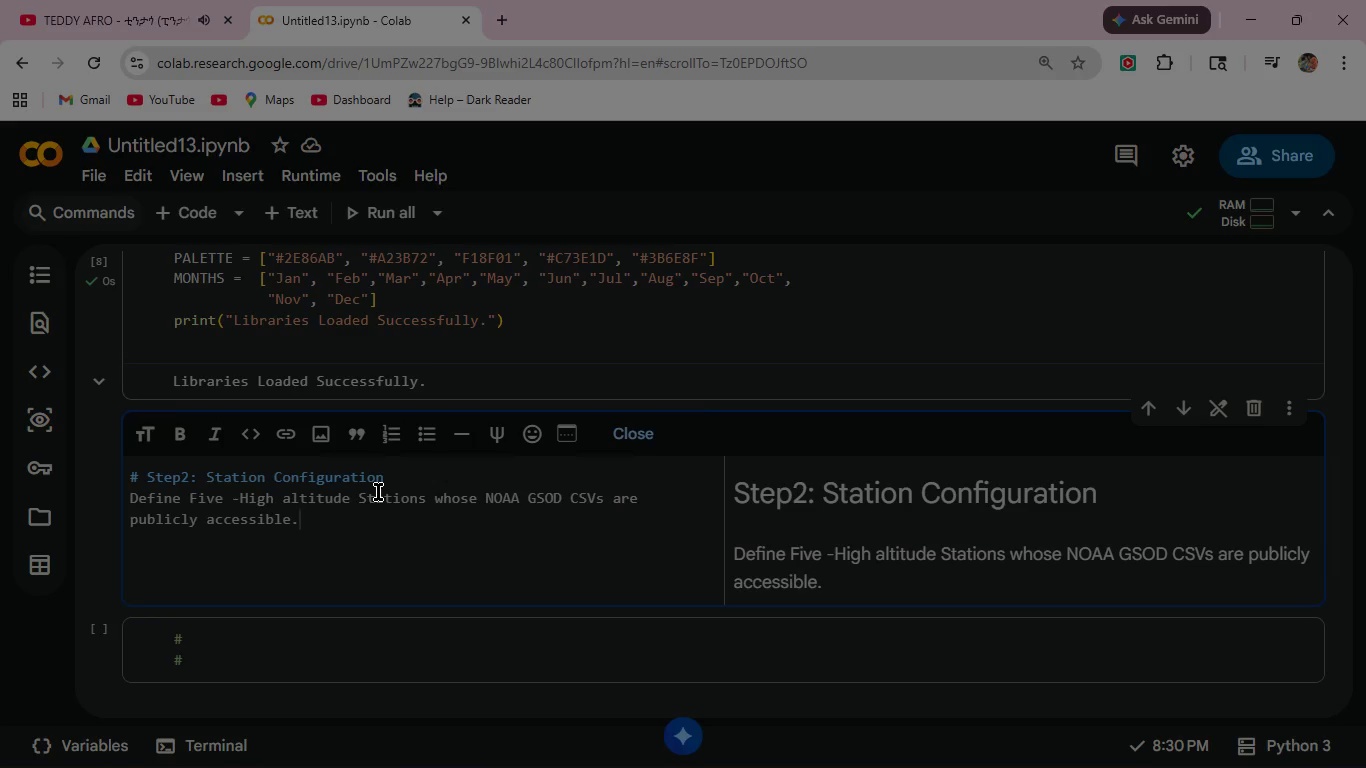 
key(Enter)
 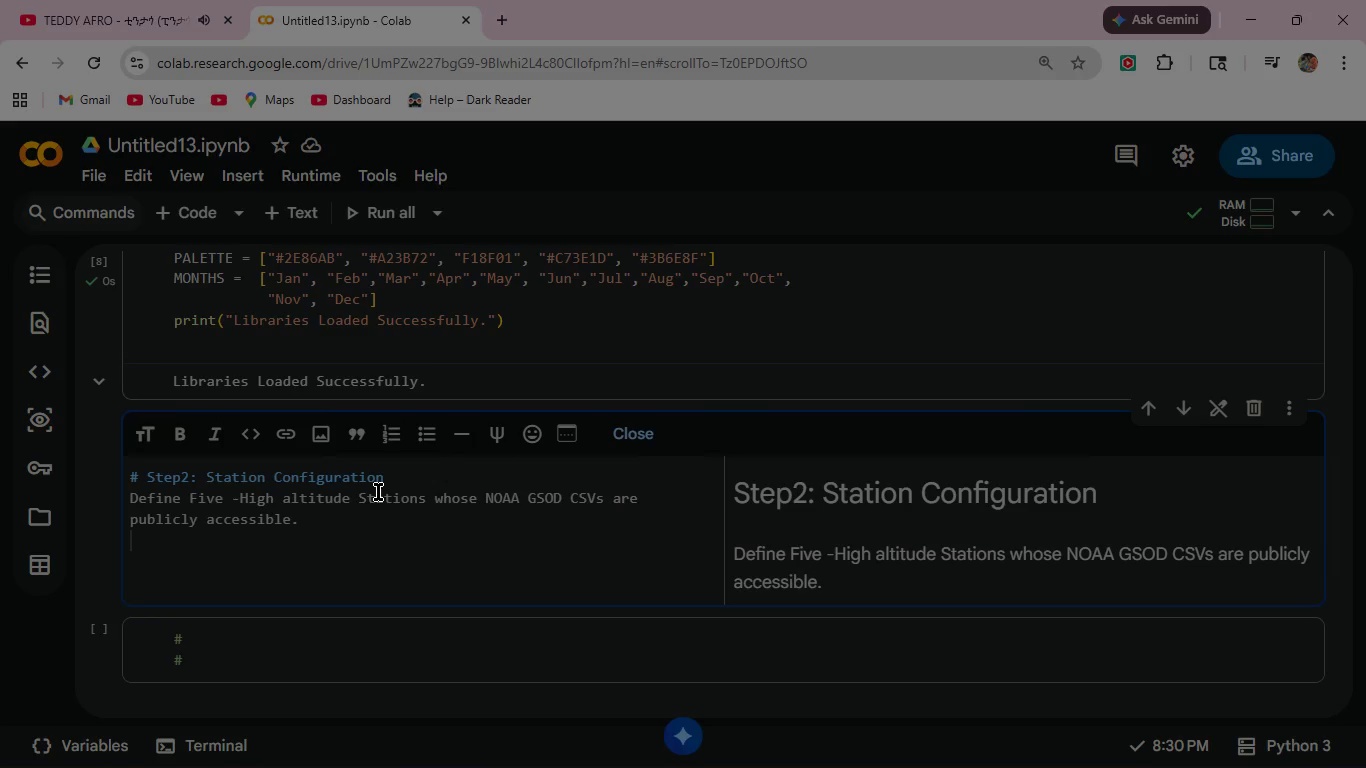 
key(Enter)
 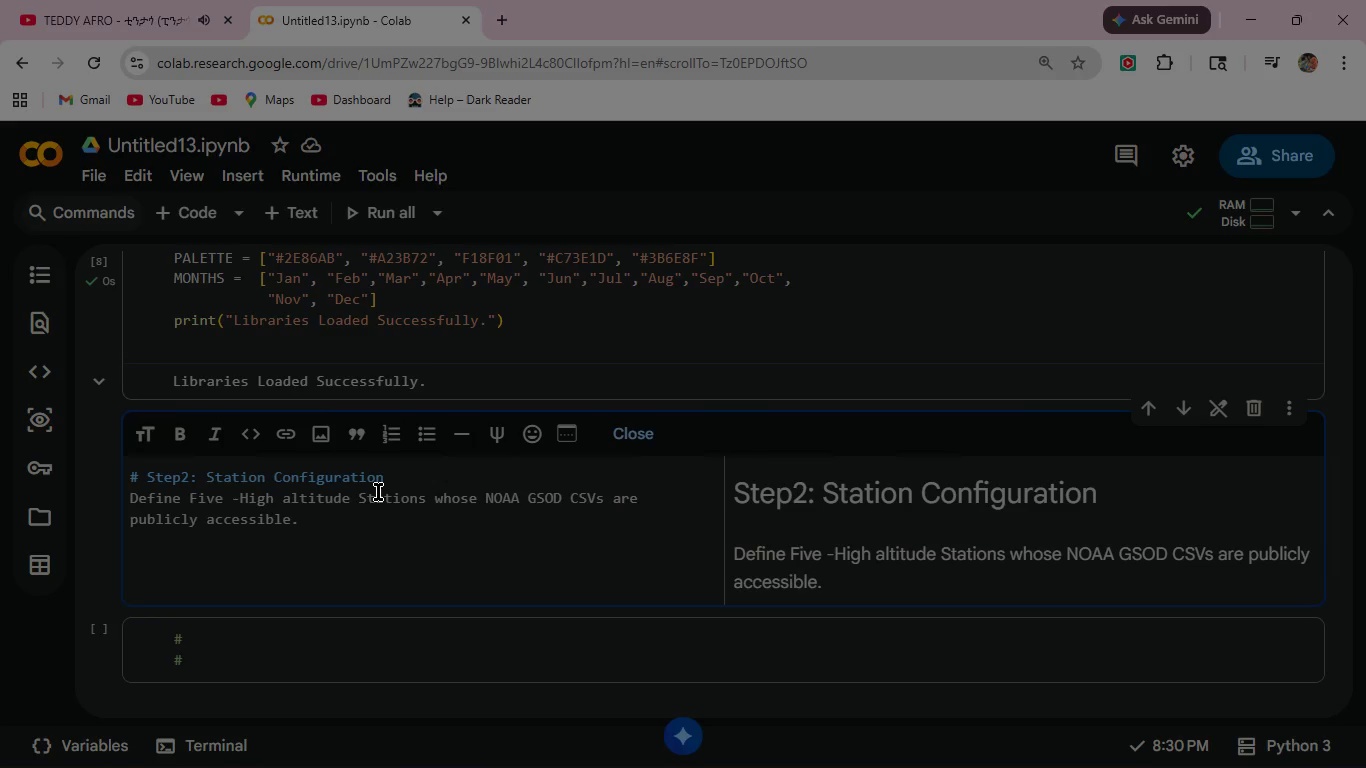 
type(The GSOD archive is organised a one CSV Per)
key(Backspace)
key(Backspace)
key(Backspace)
type( per station per year, )
 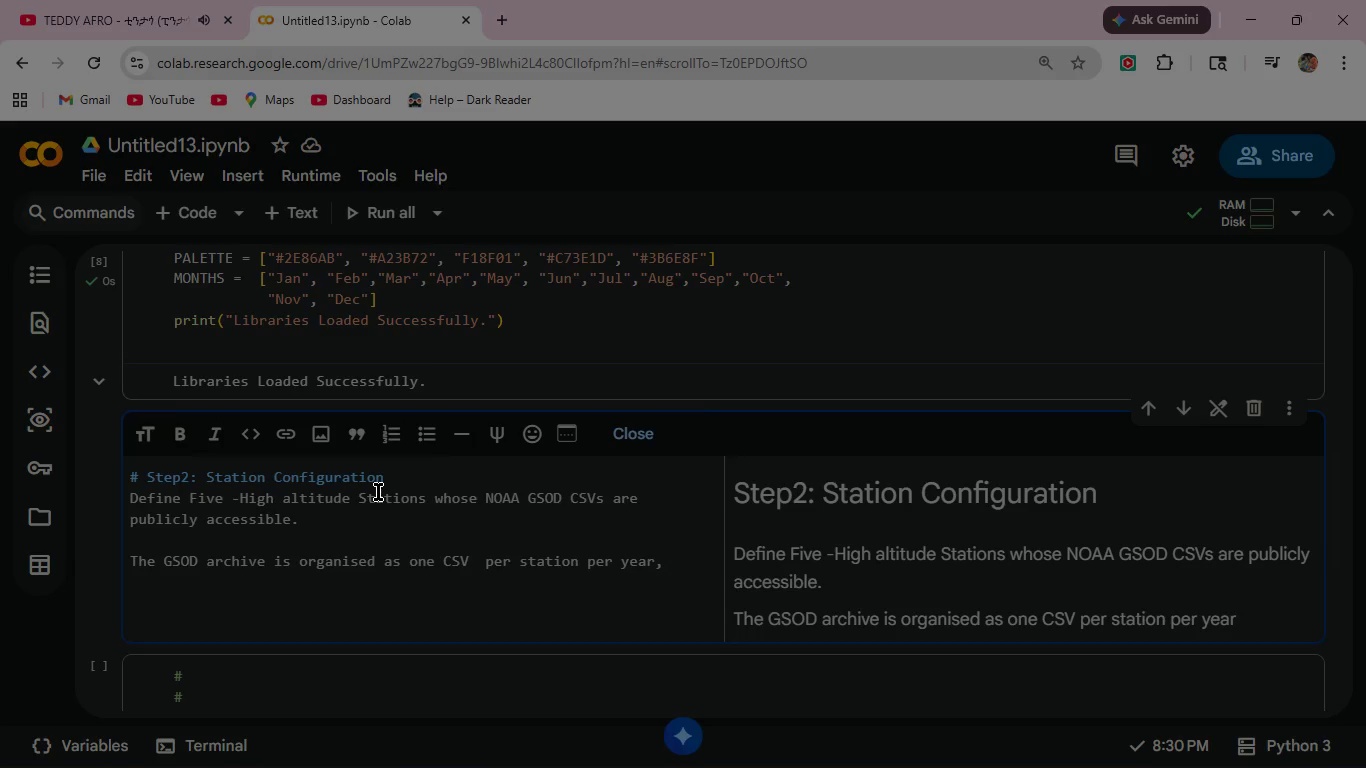 
wait(10.84)
 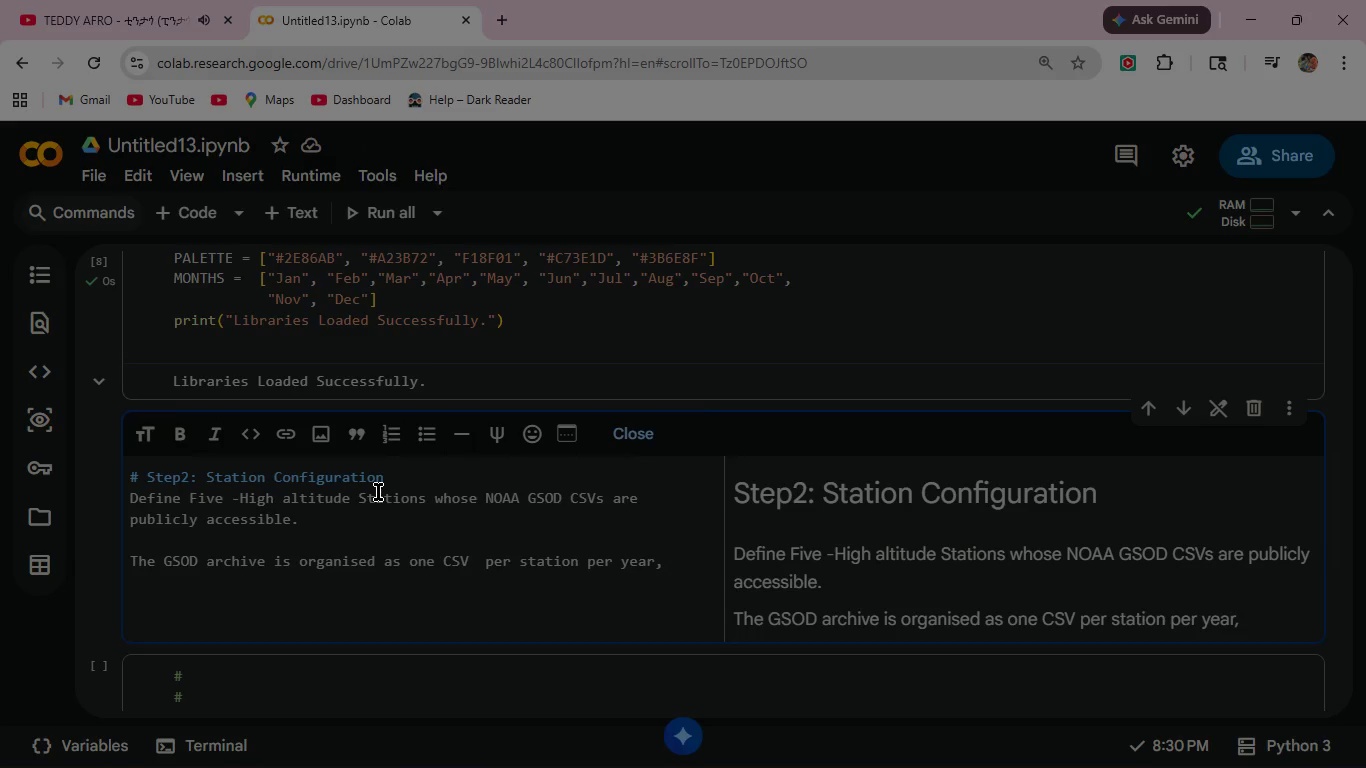 
type(,down)
 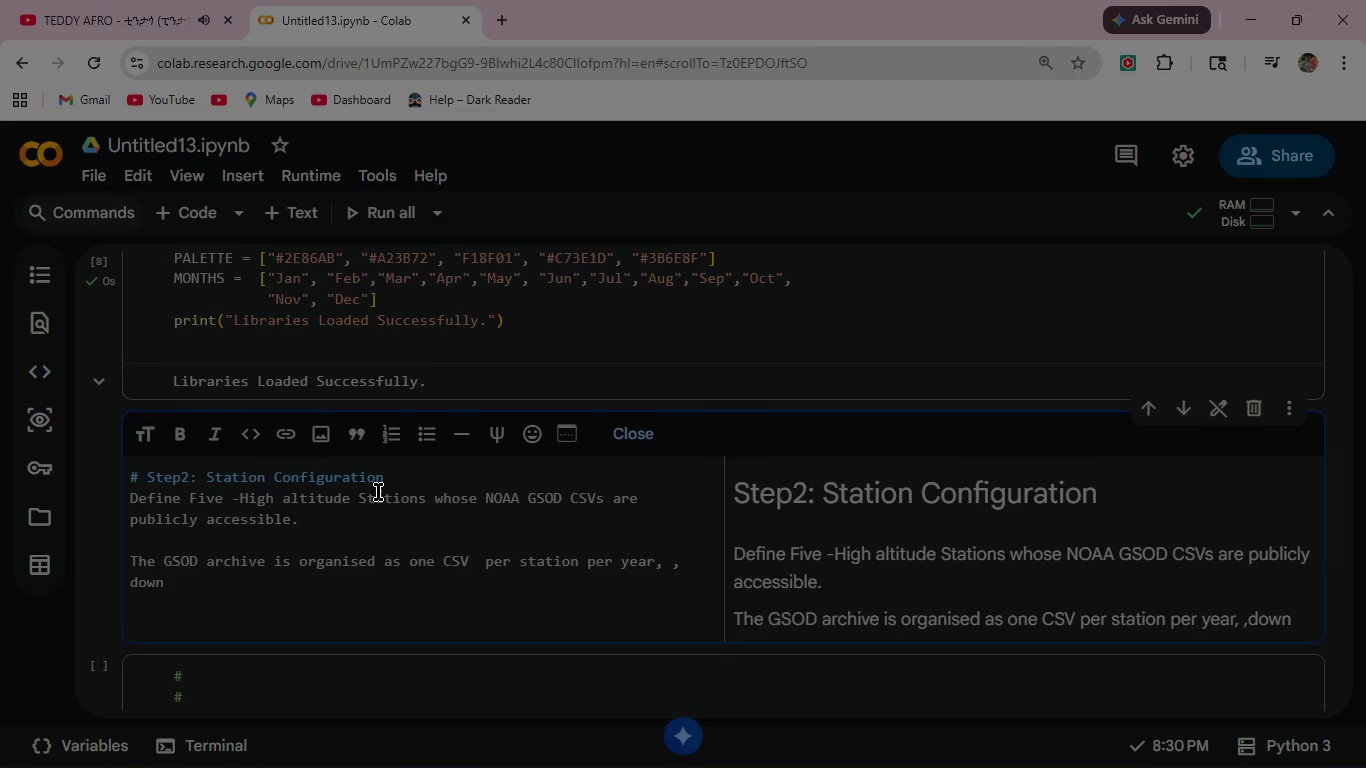 
key(Backspace)
key(Backspace)
key(Backspace)
key(Backspace)
key(Backspace)
key(Backspace)
type(downloadable directly with pd.read_csv)
 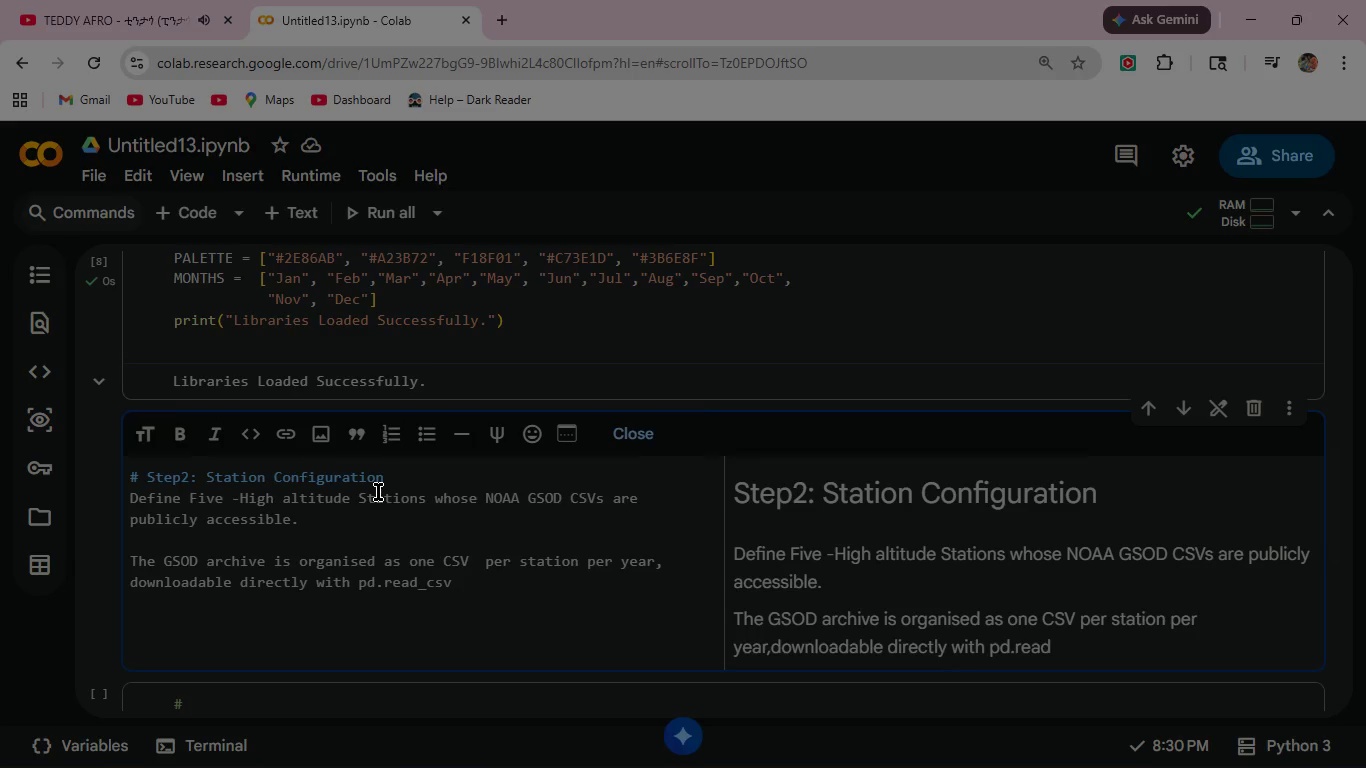 
type((url))
 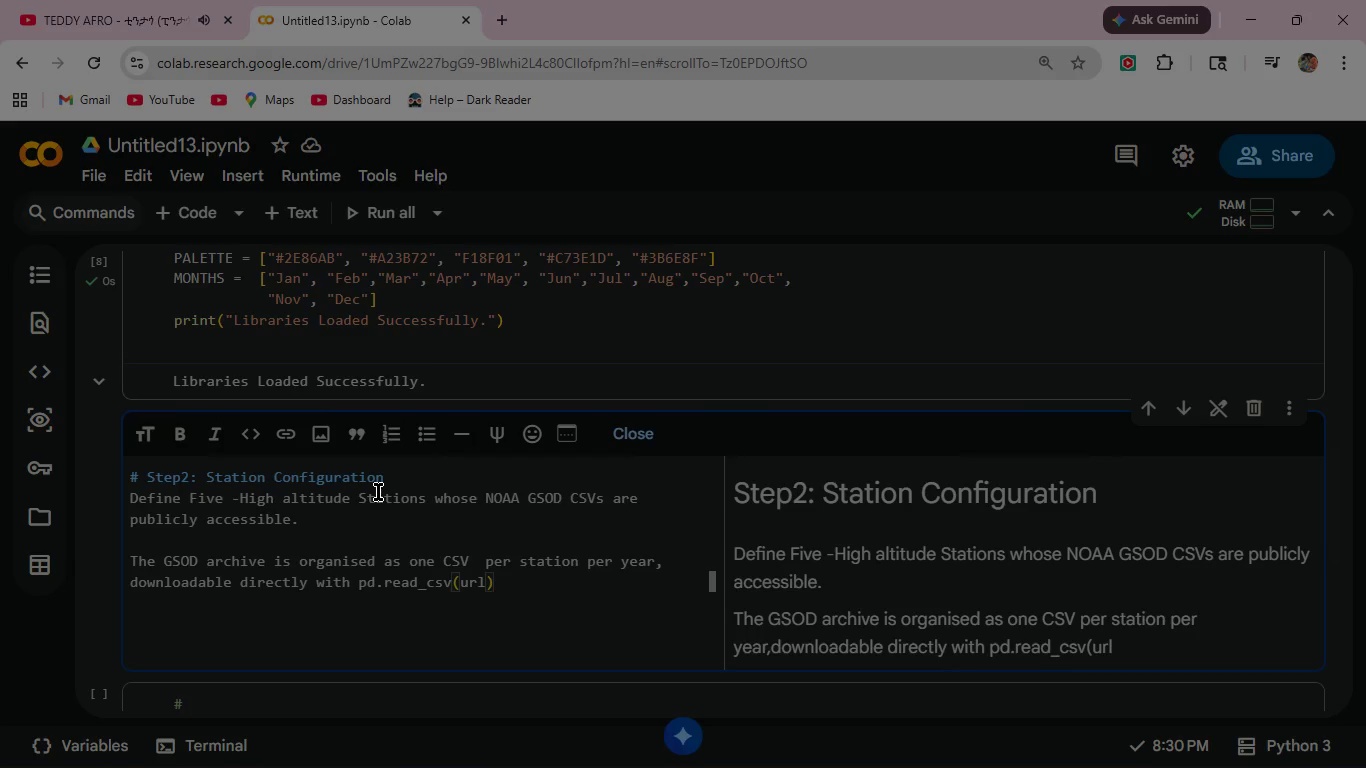 
wait(8.41)
 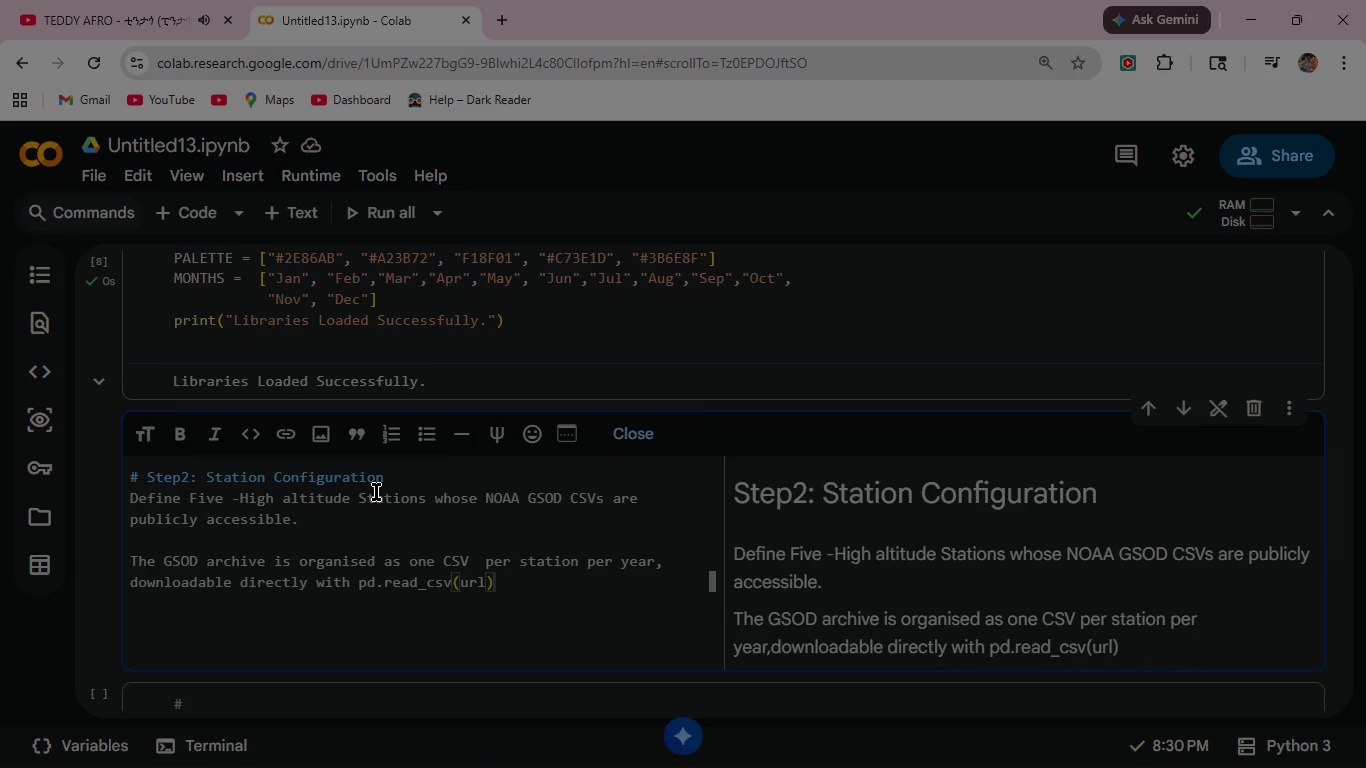 
left_click([625, 438])
 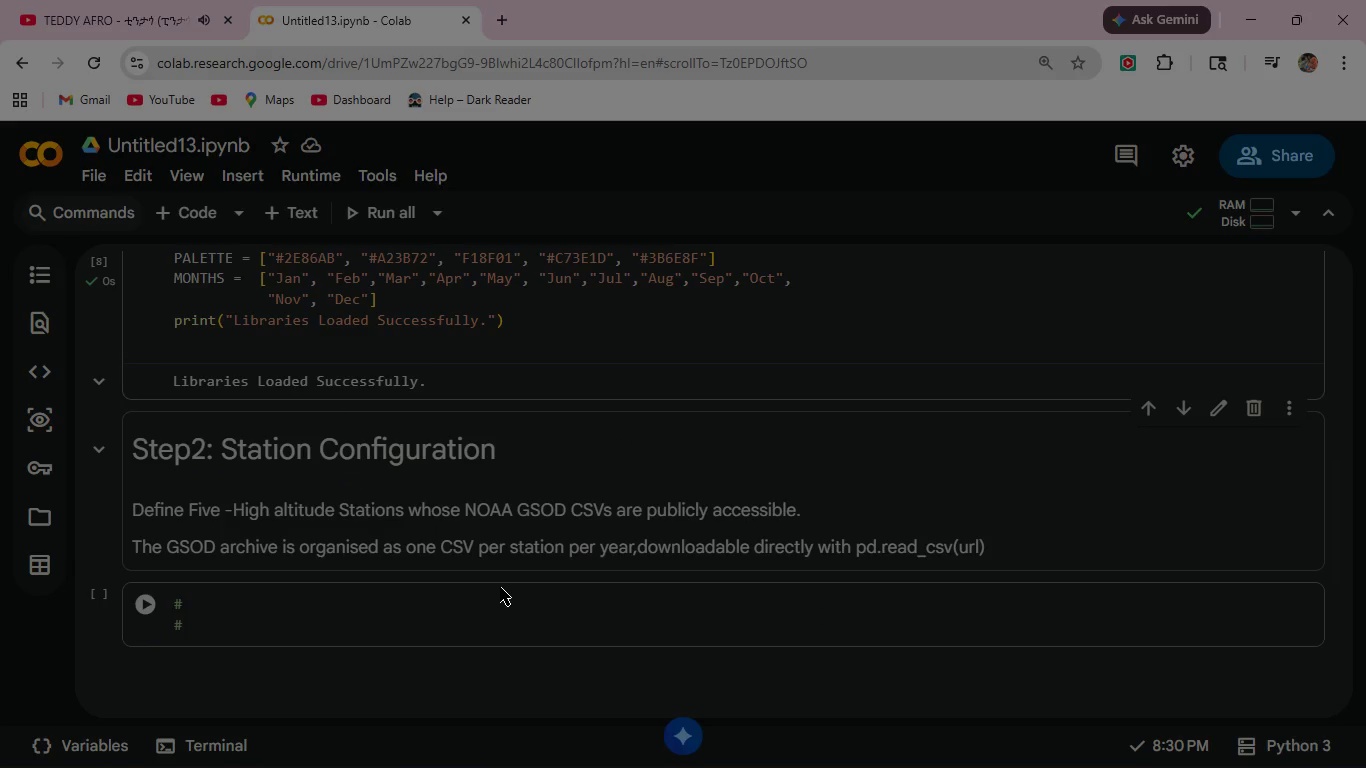 
scroll: coordinate [500, 587], scroll_direction: down, amount: 1.0
 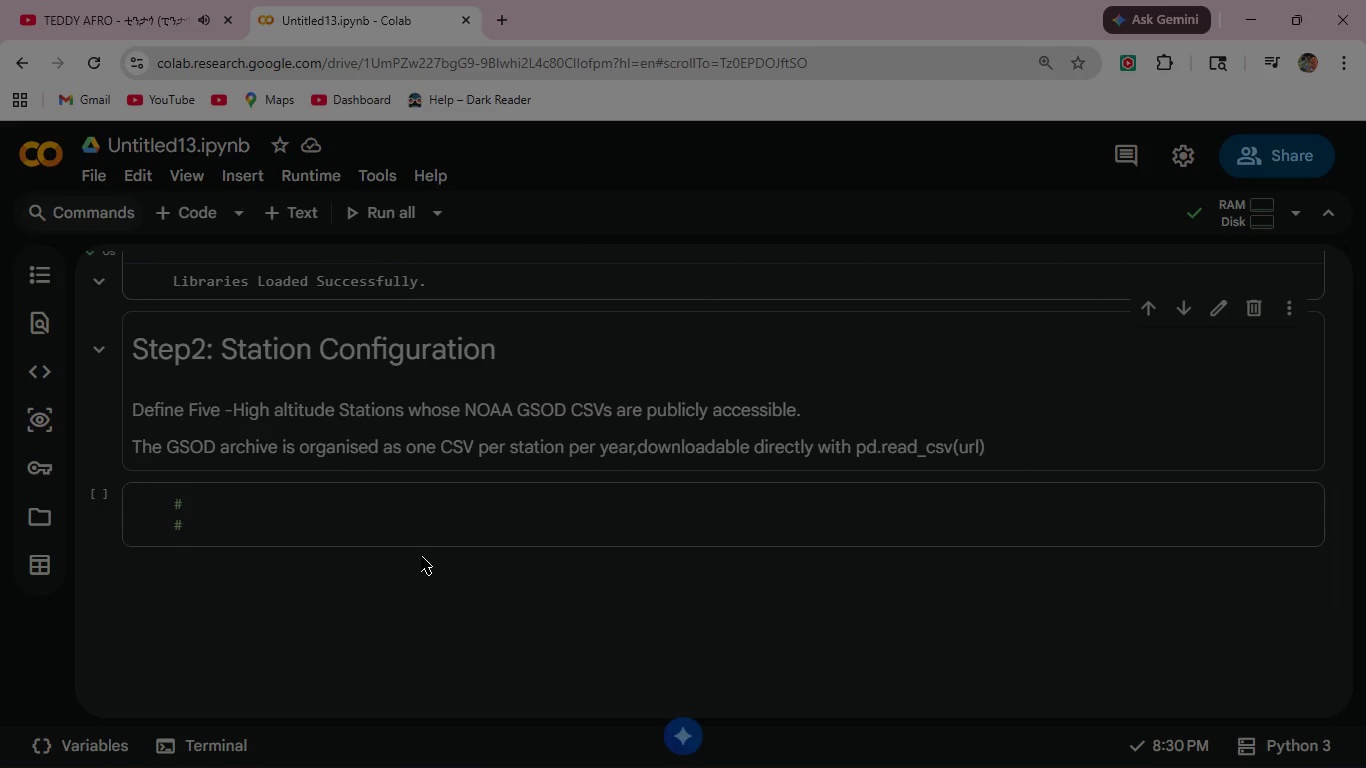 
left_click([207, 505])
 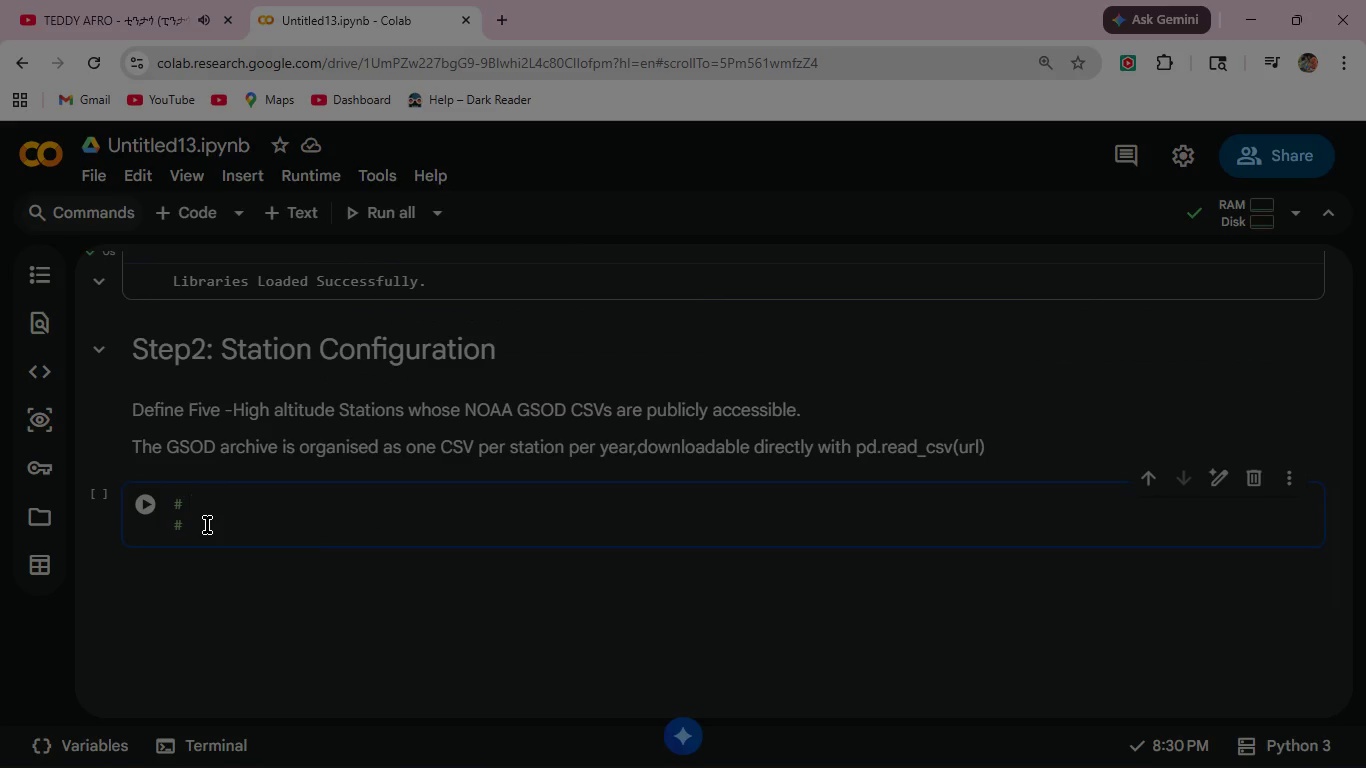 
left_click_drag(start_coordinate=[207, 526], to_coordinate=[172, 498])
 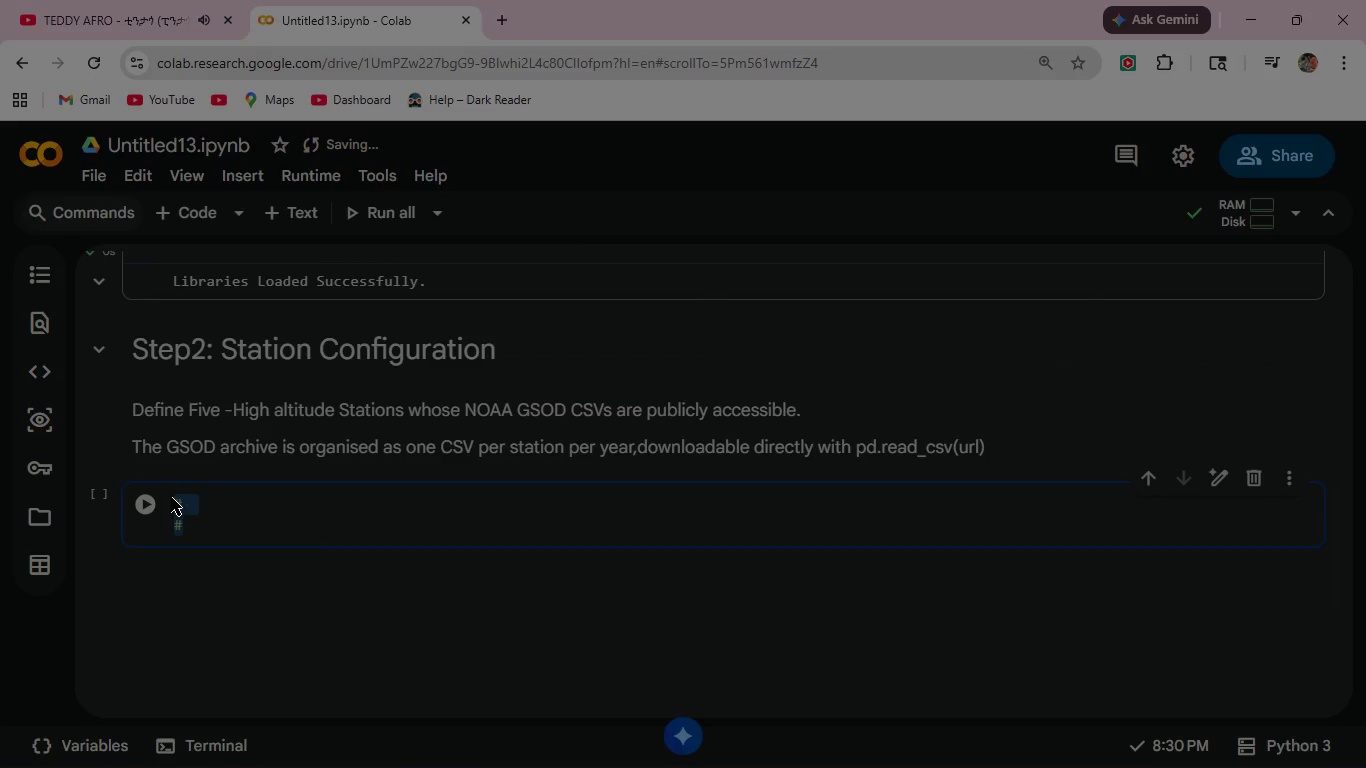 
key(Backspace)
type(STATIONS = { )
 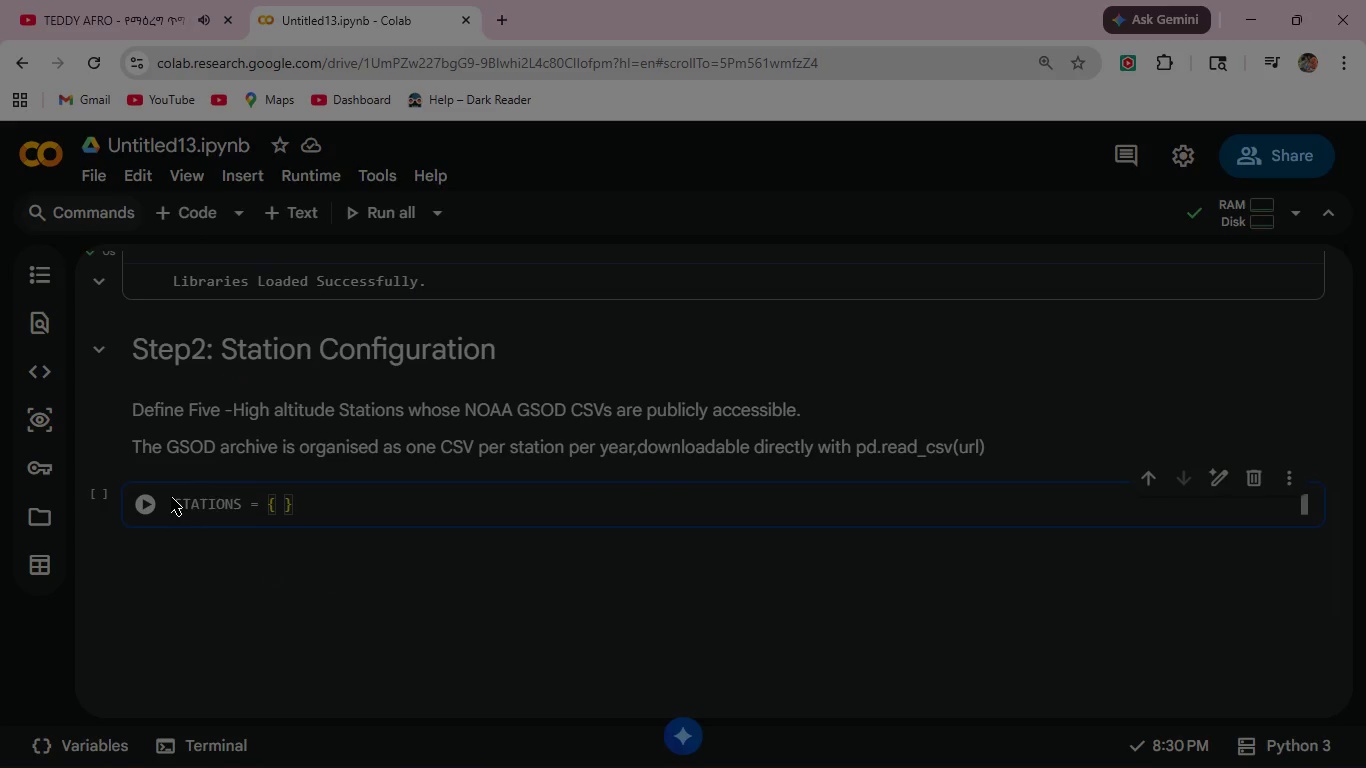 
key(Enter)
 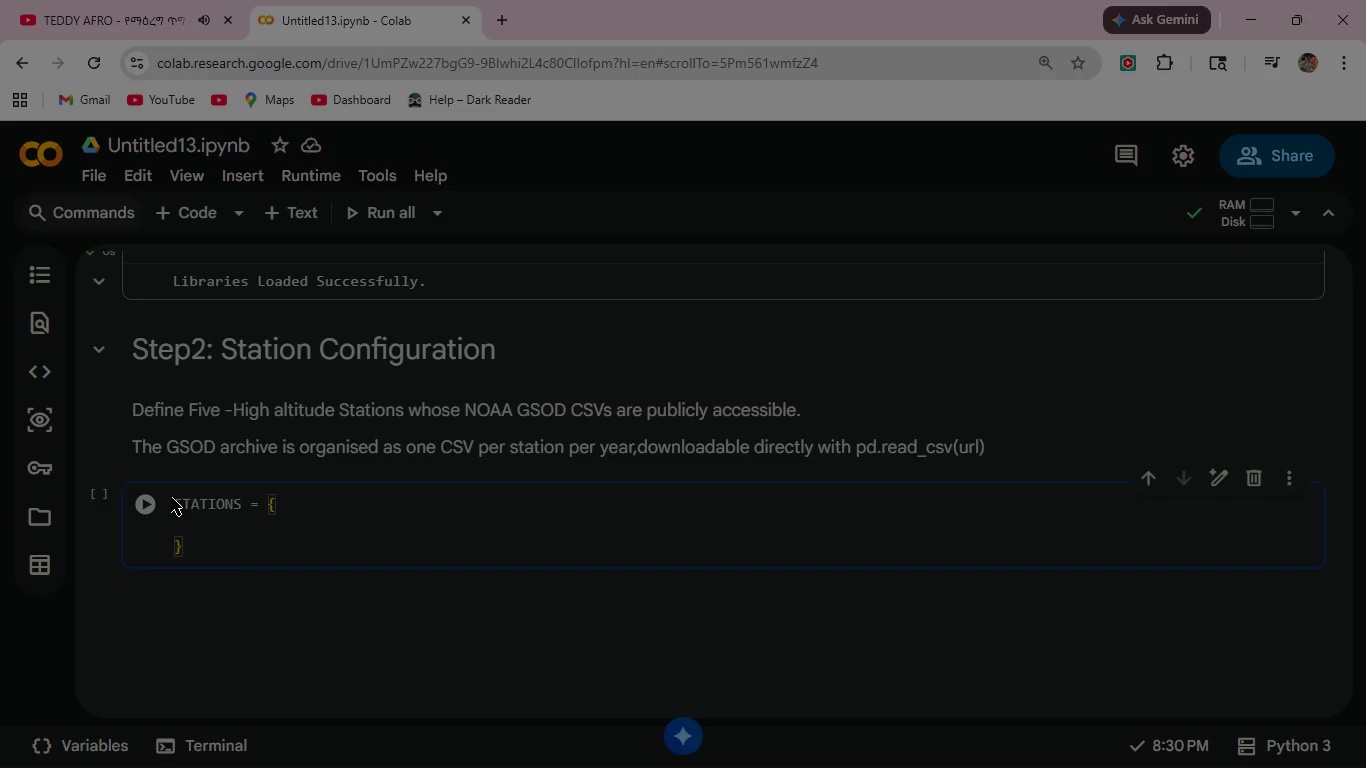 
type("Swiss_Alps)
 